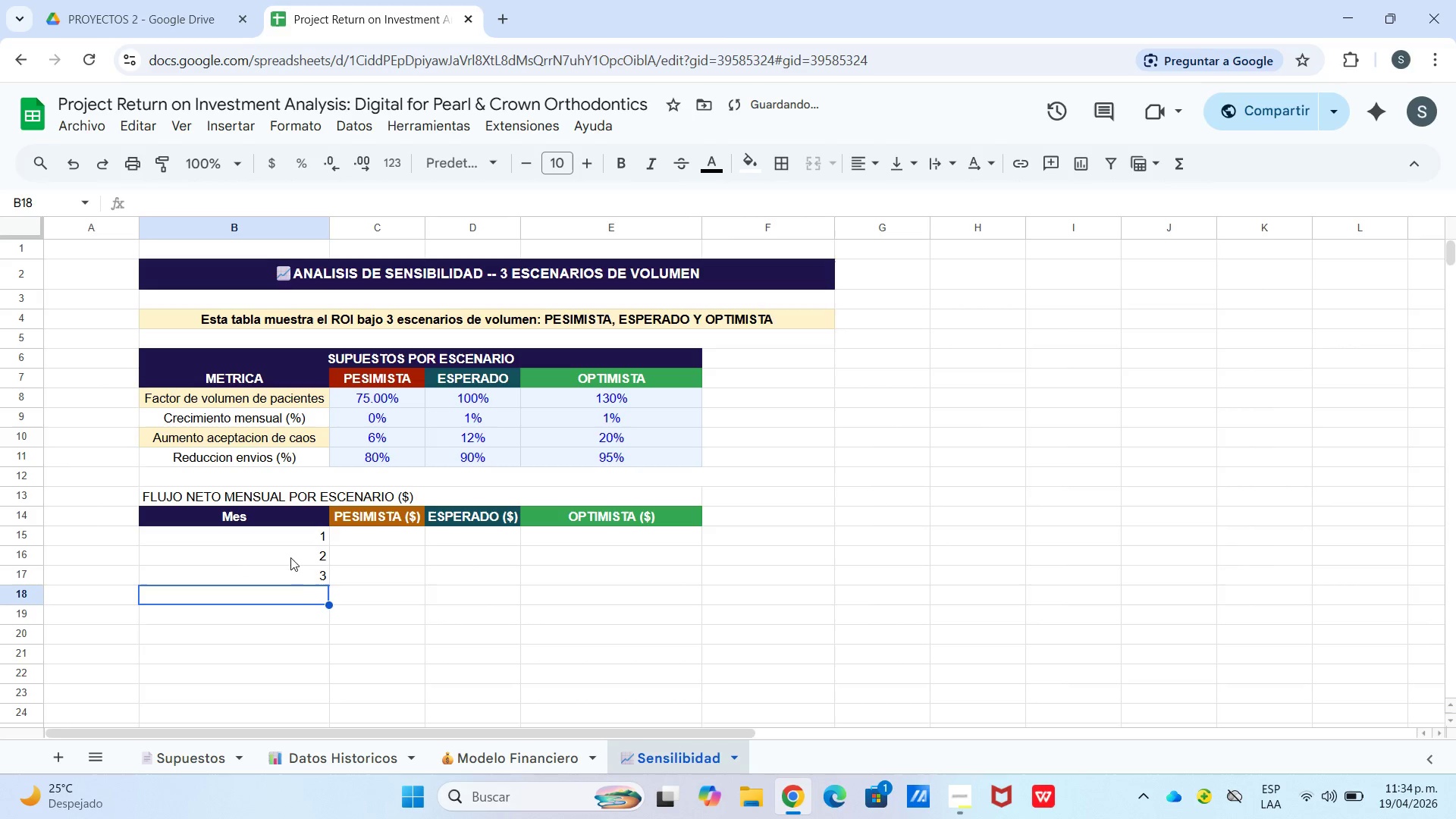 
left_click([302, 575])
 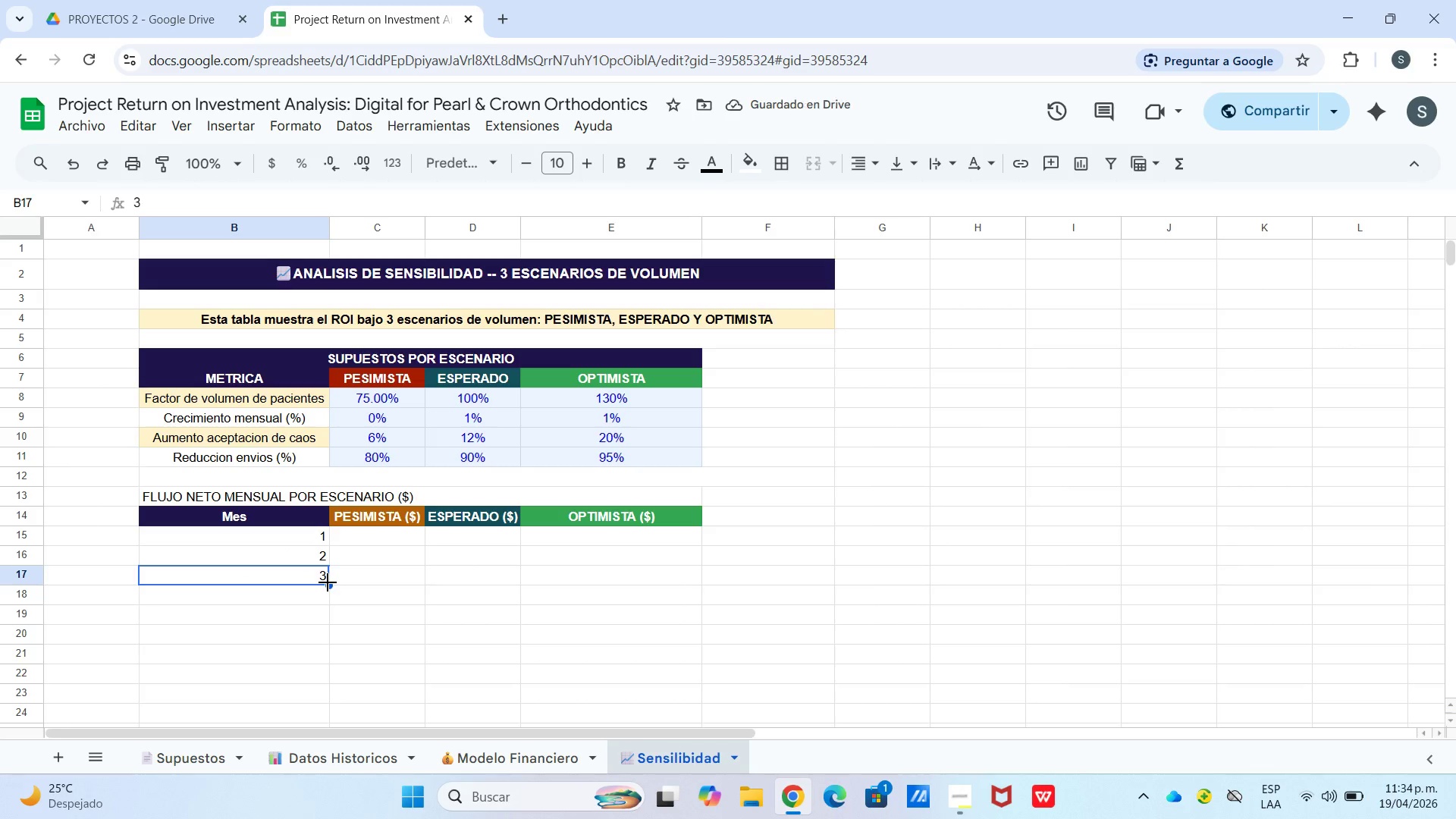 
left_click_drag(start_coordinate=[328, 582], to_coordinate=[328, 595])
 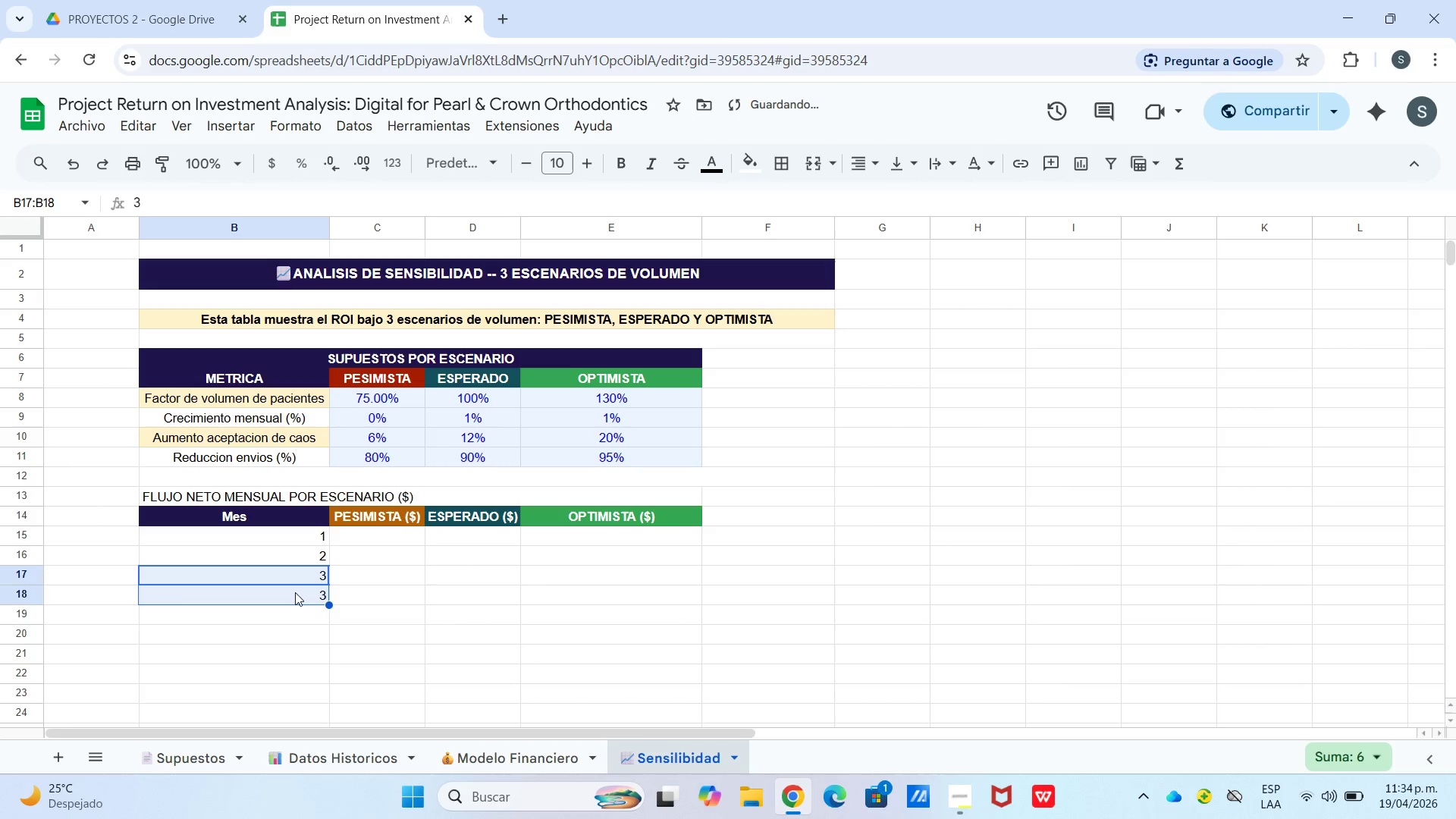 
double_click([295, 598])
 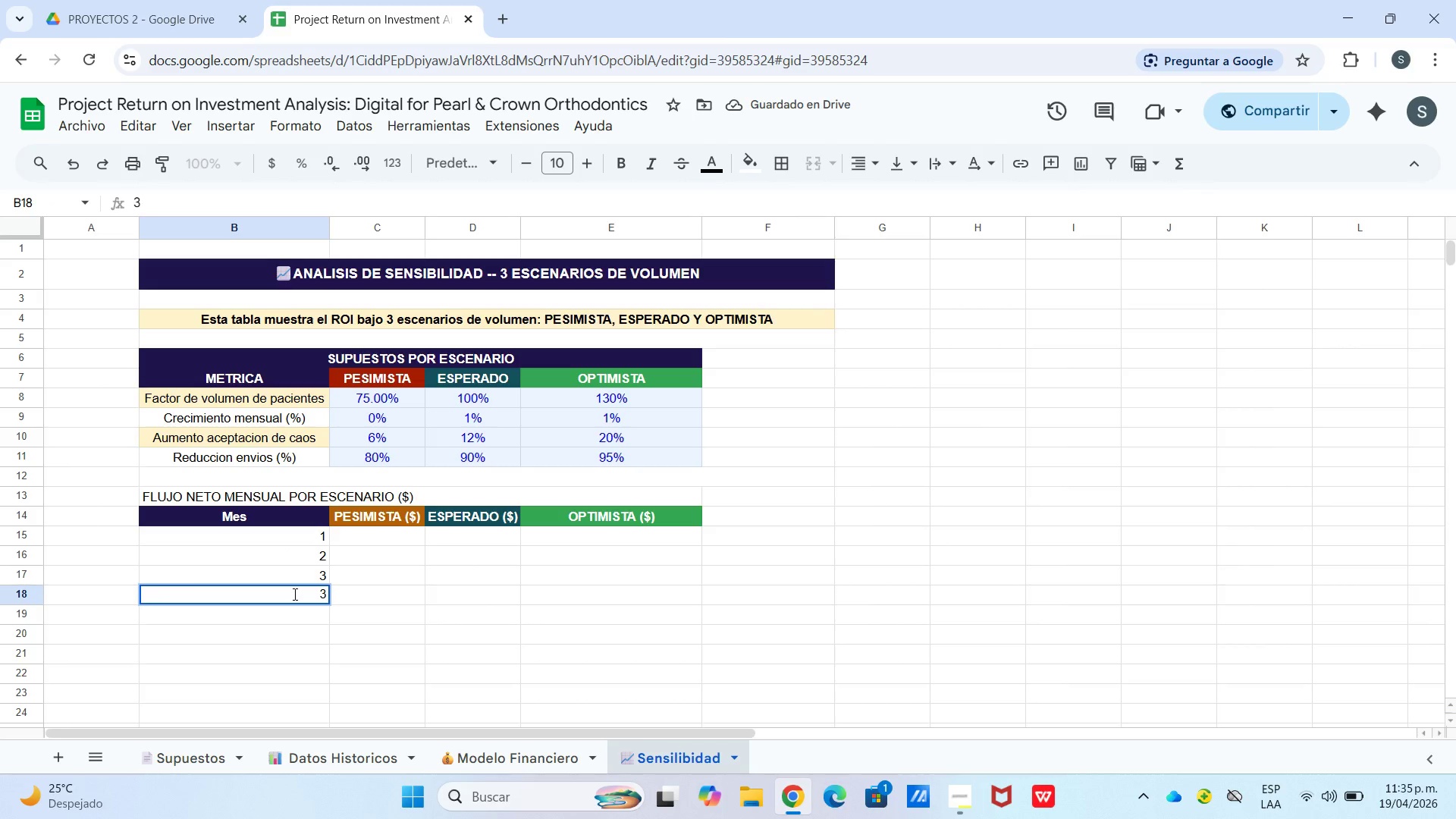 
key(Backspace)
 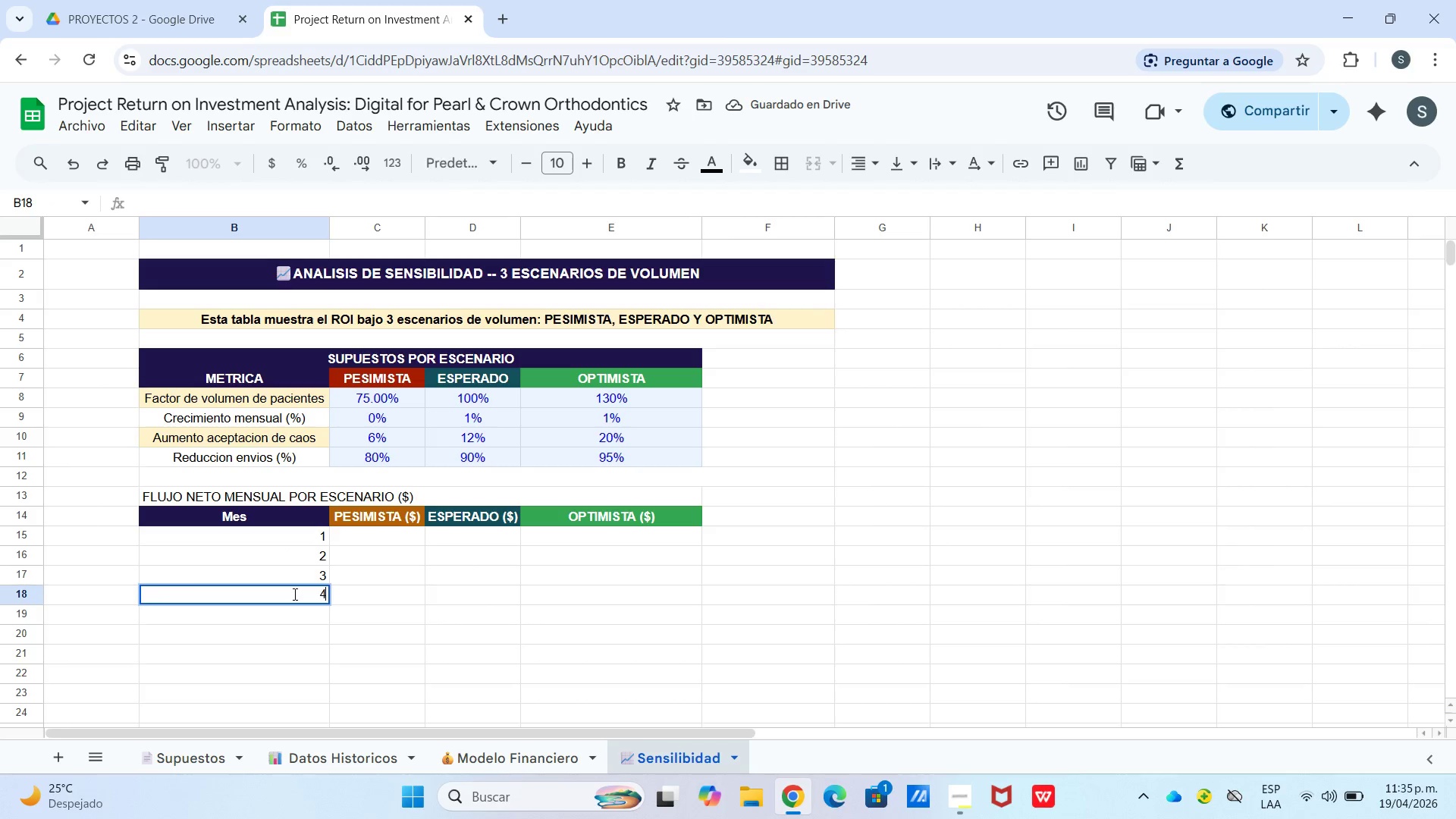 
key(Numpad4)
 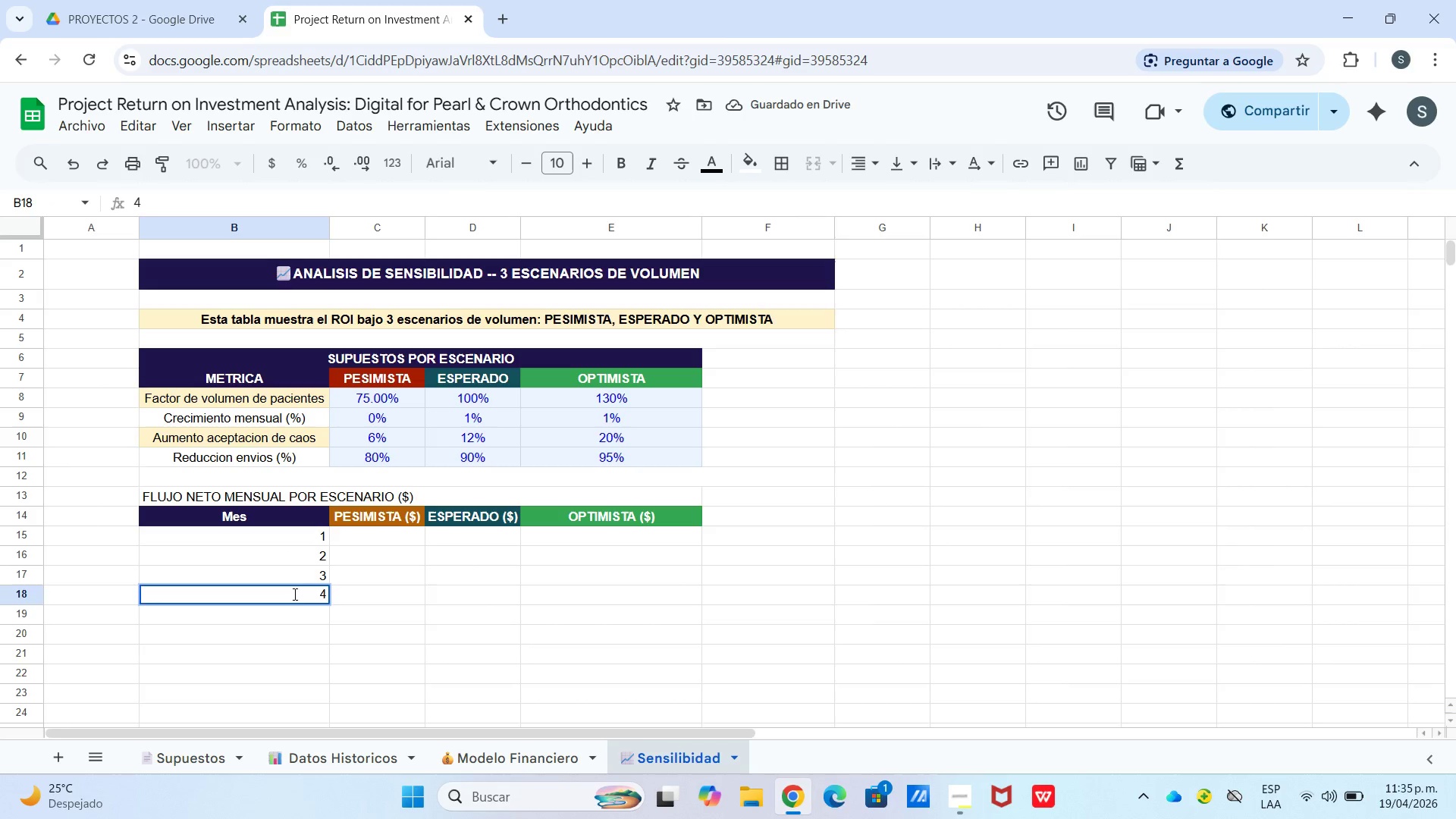 
key(Enter)
 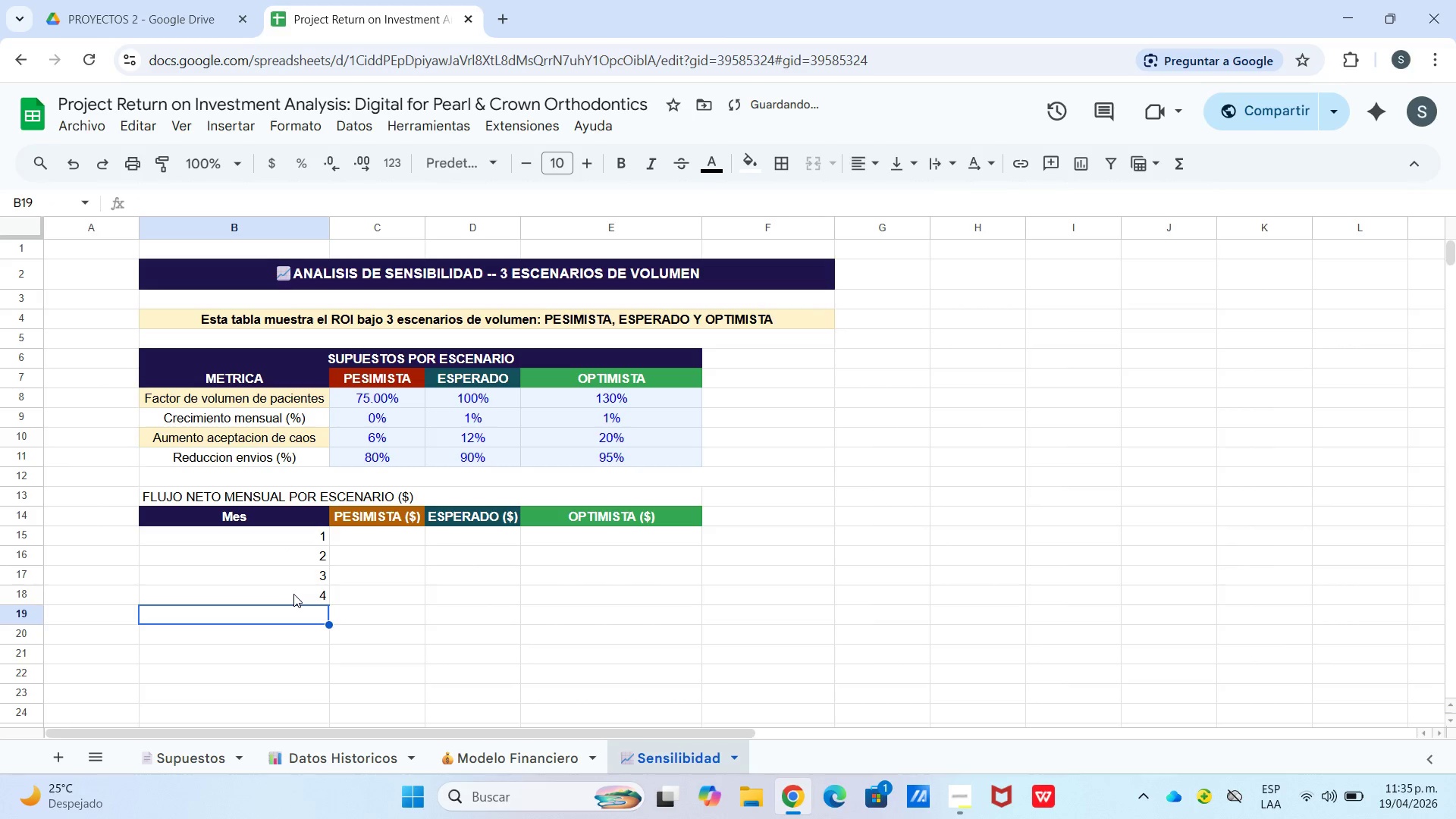 
key(Numpad5)
 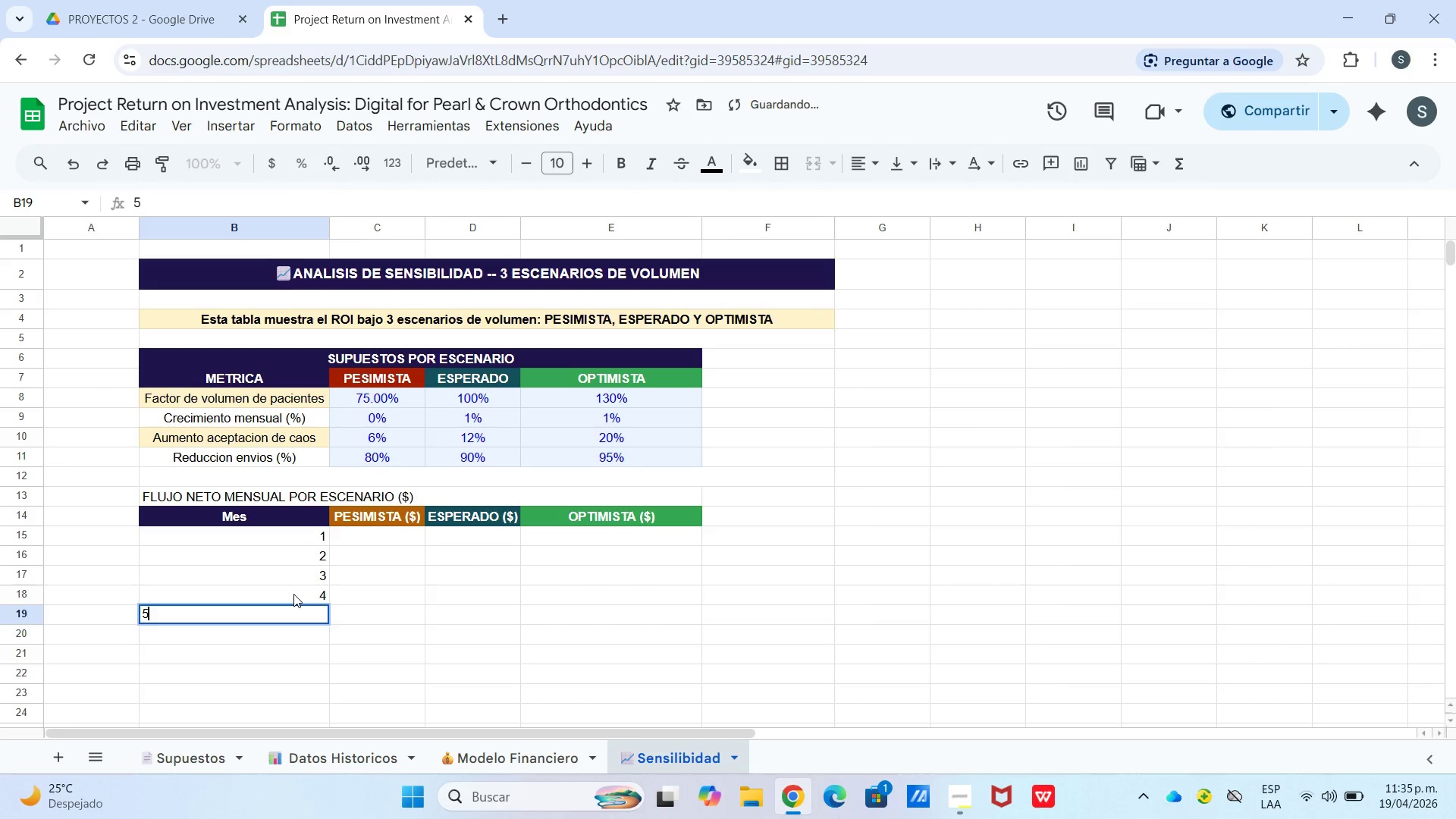 
key(Enter)
 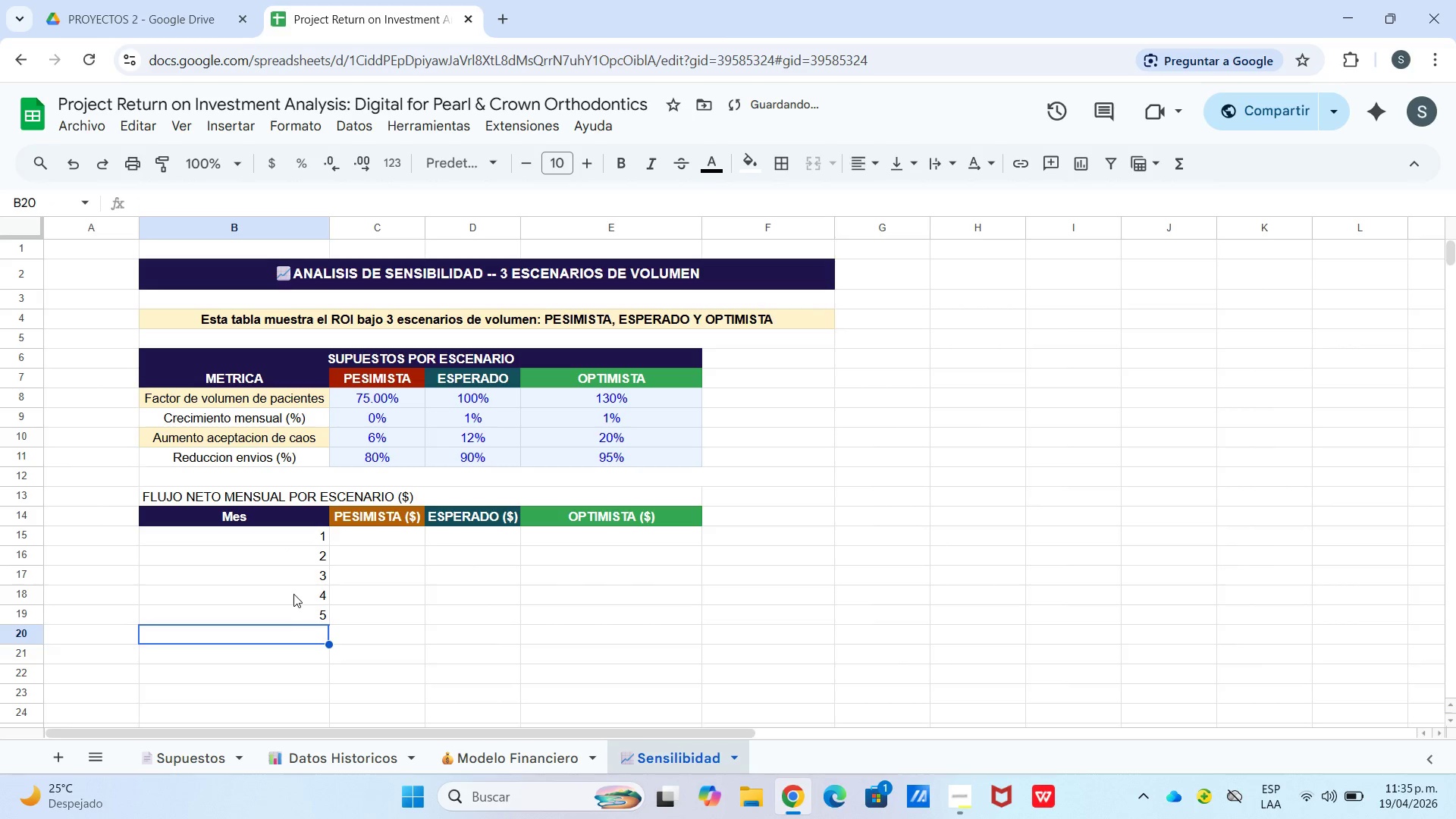 
key(Numpad6)
 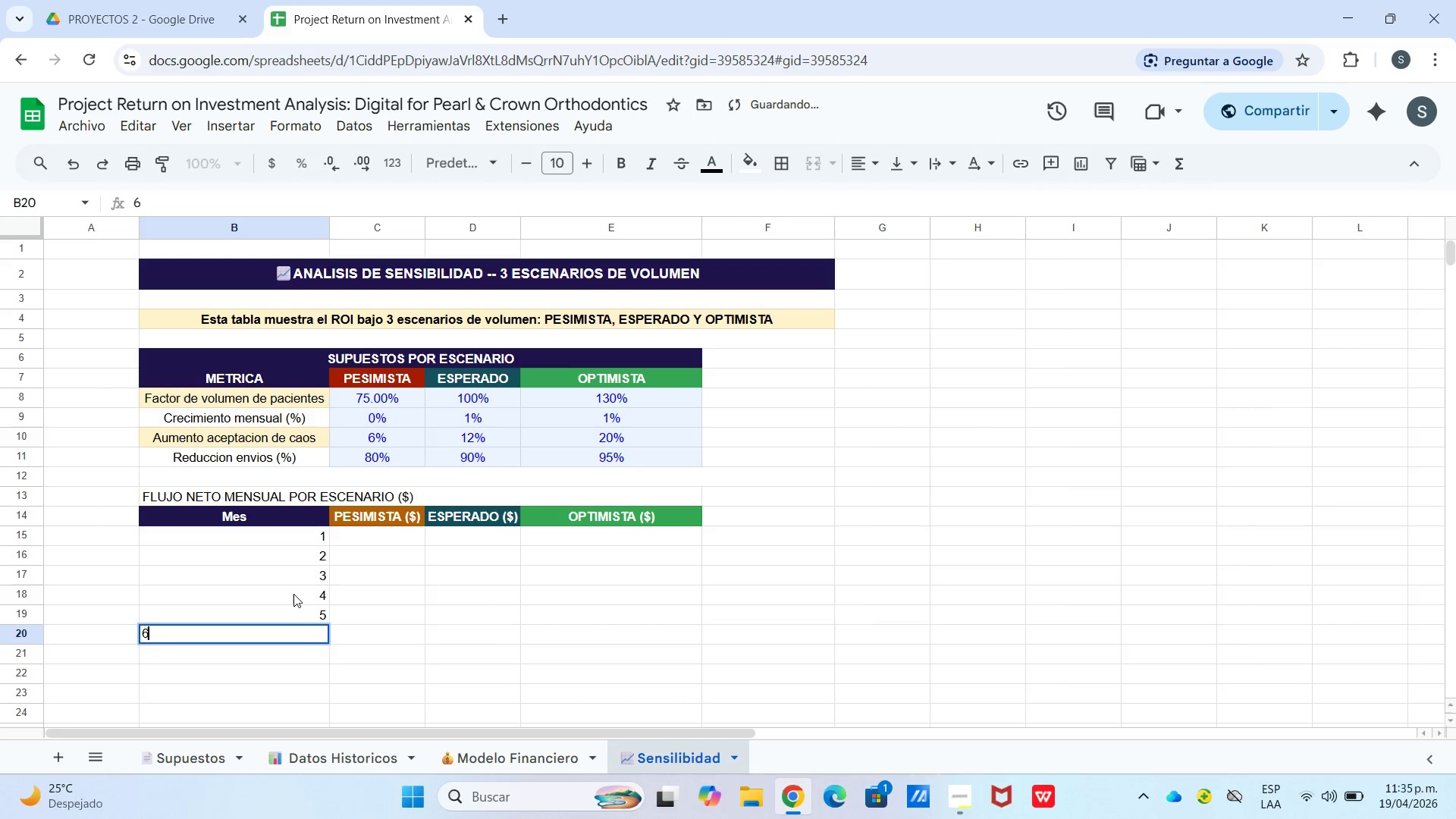 
key(Enter)
 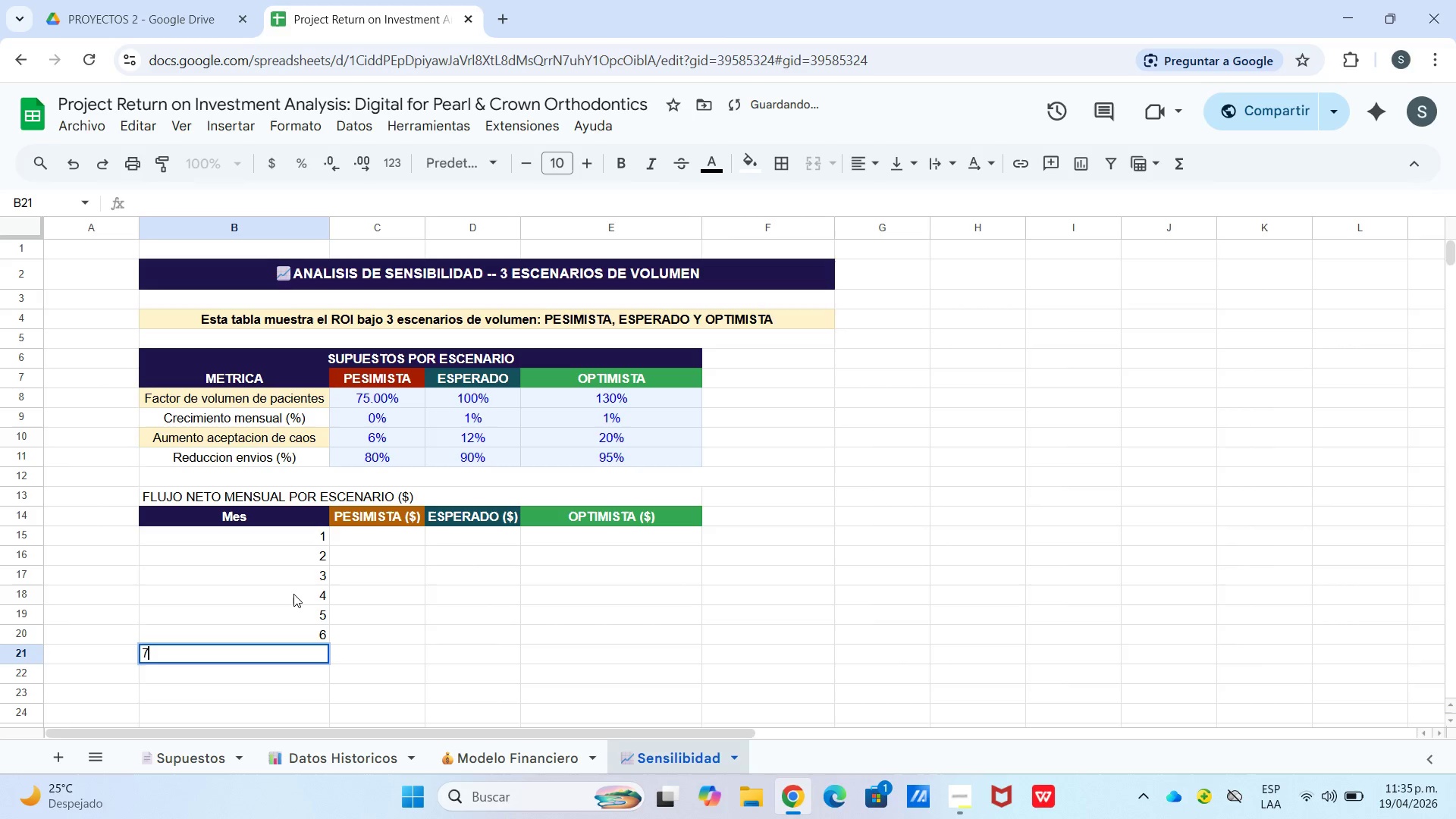 
key(Numpad7)
 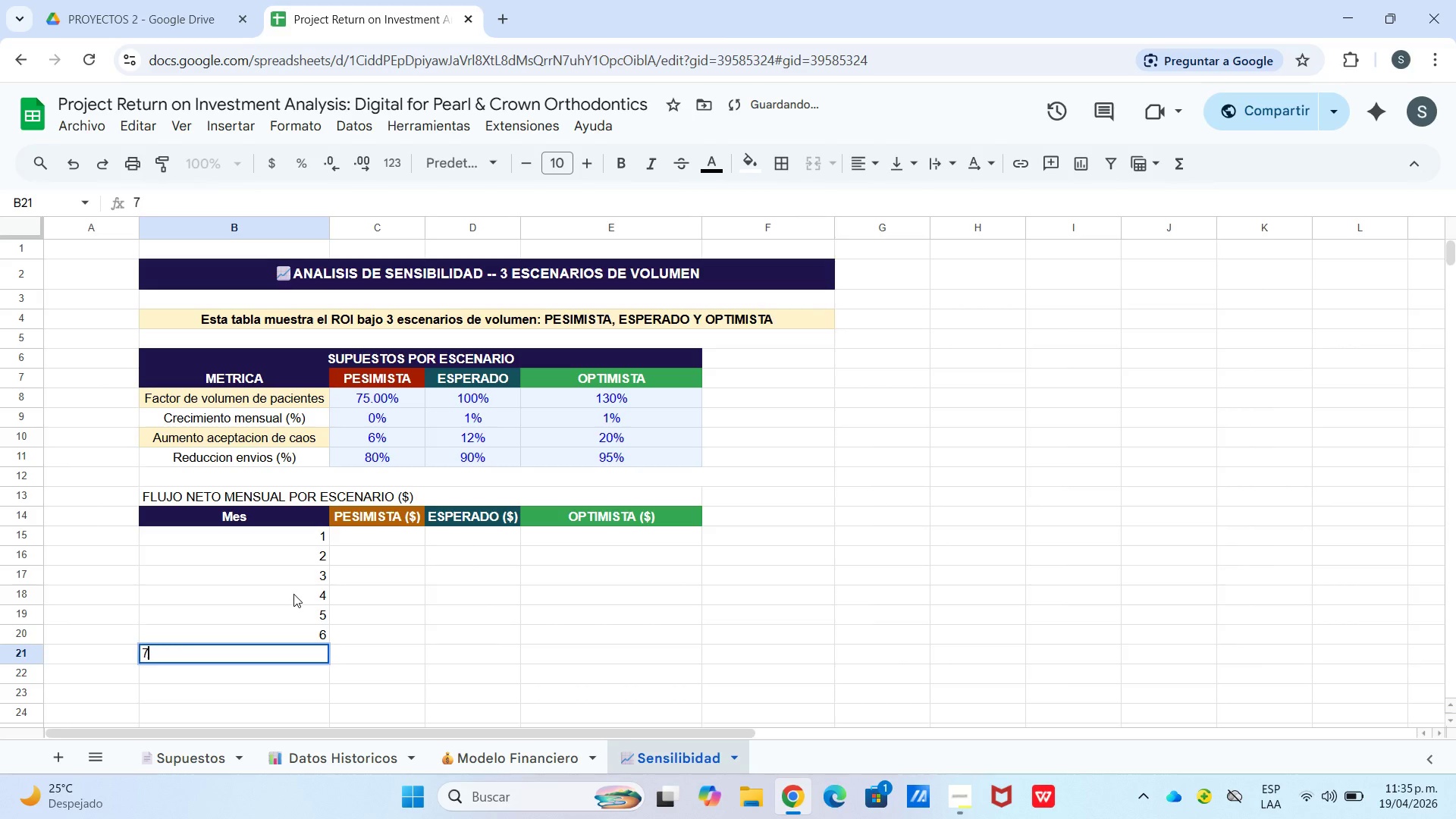 
key(Enter)
 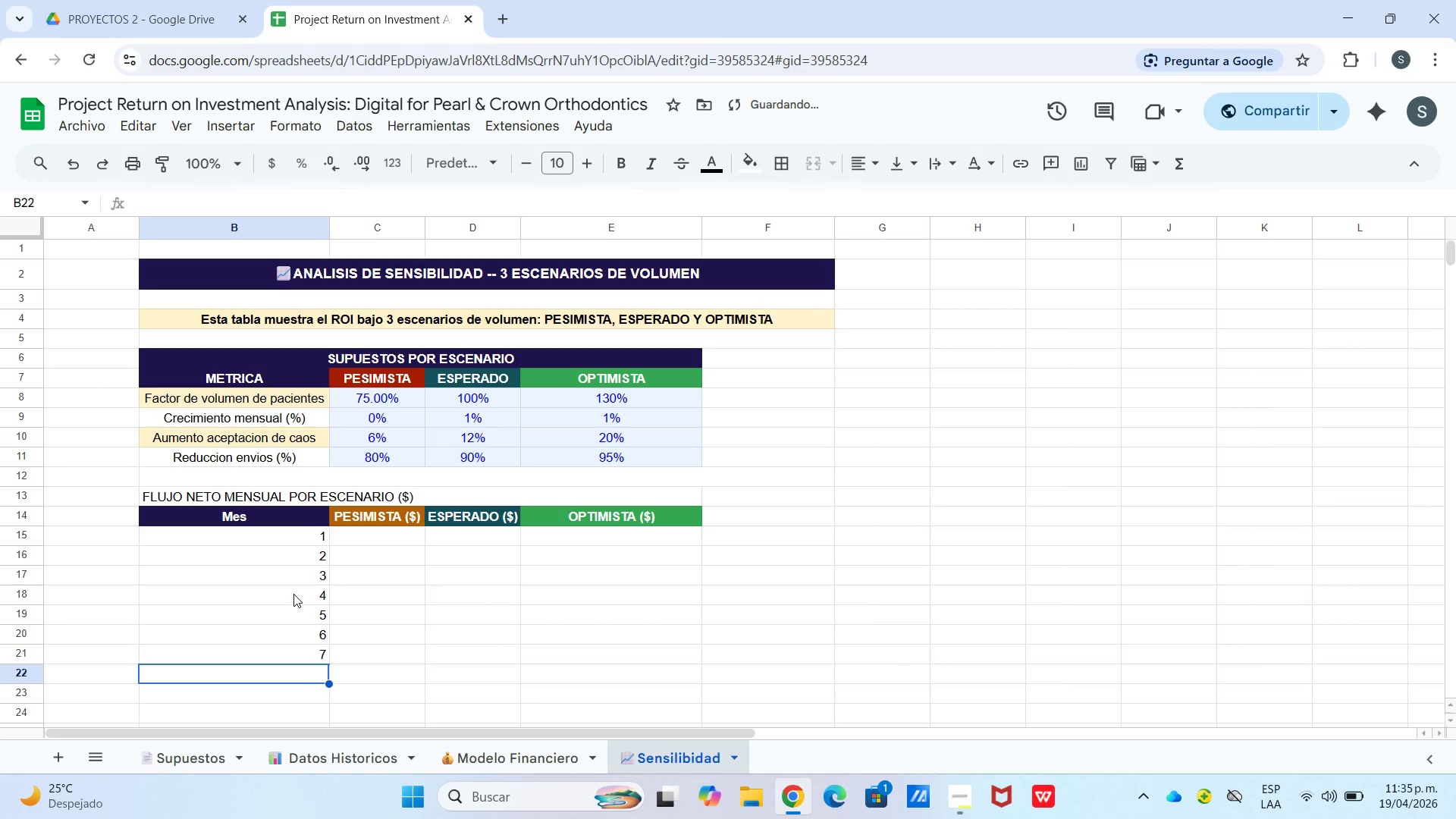 
key(Numpad8)
 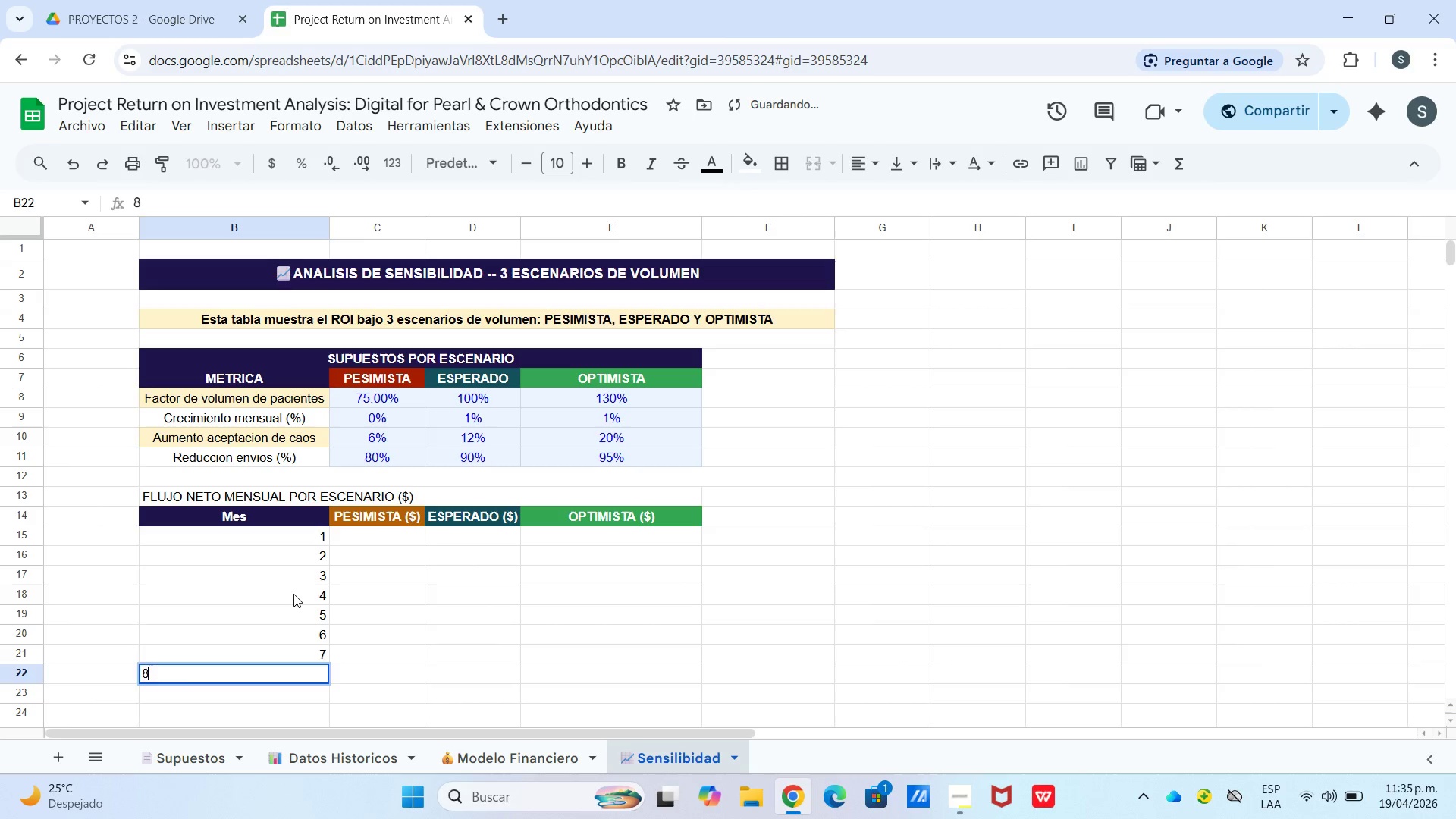 
key(Enter)
 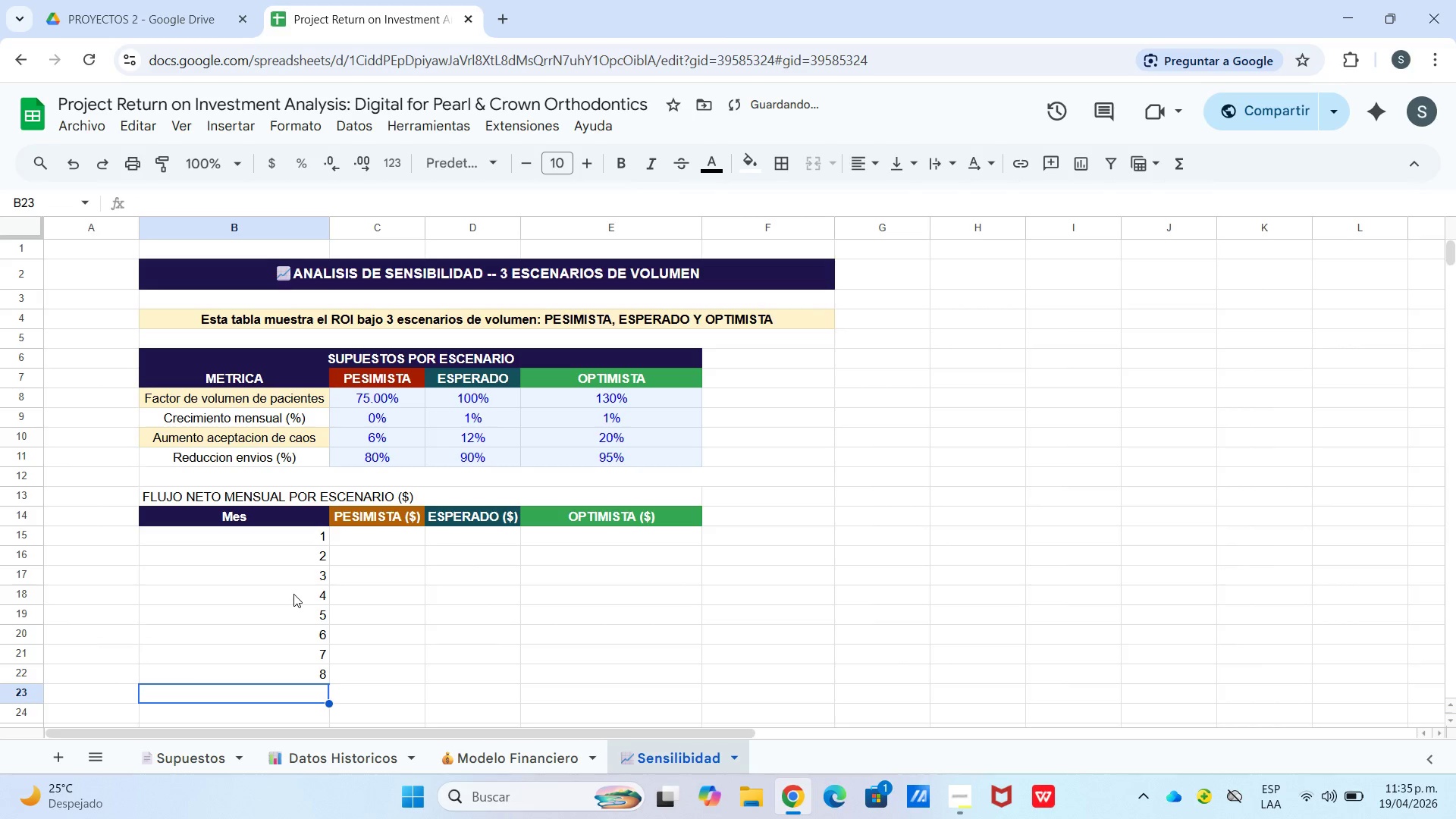 
key(Numpad9)
 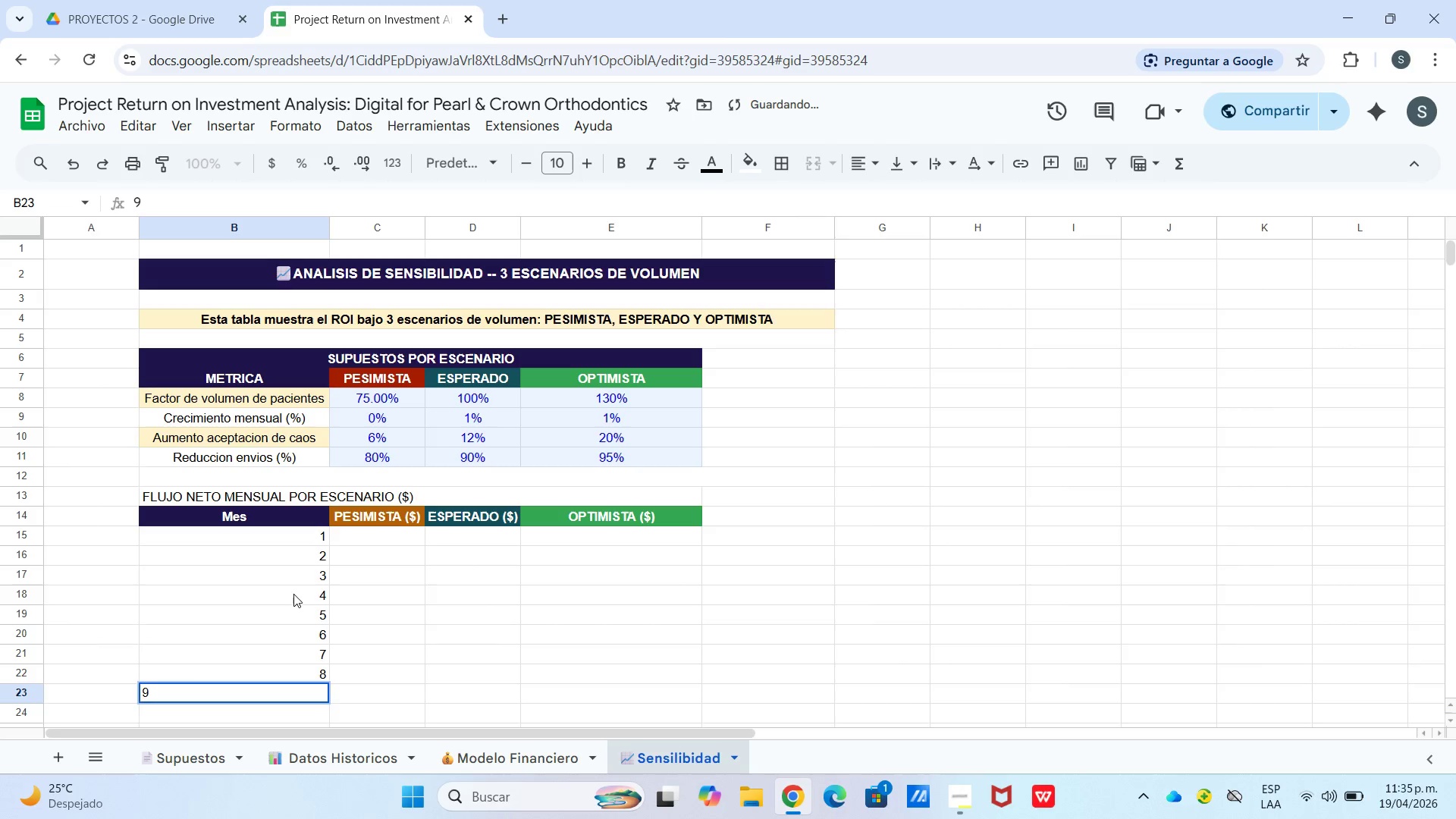 
key(Enter)
 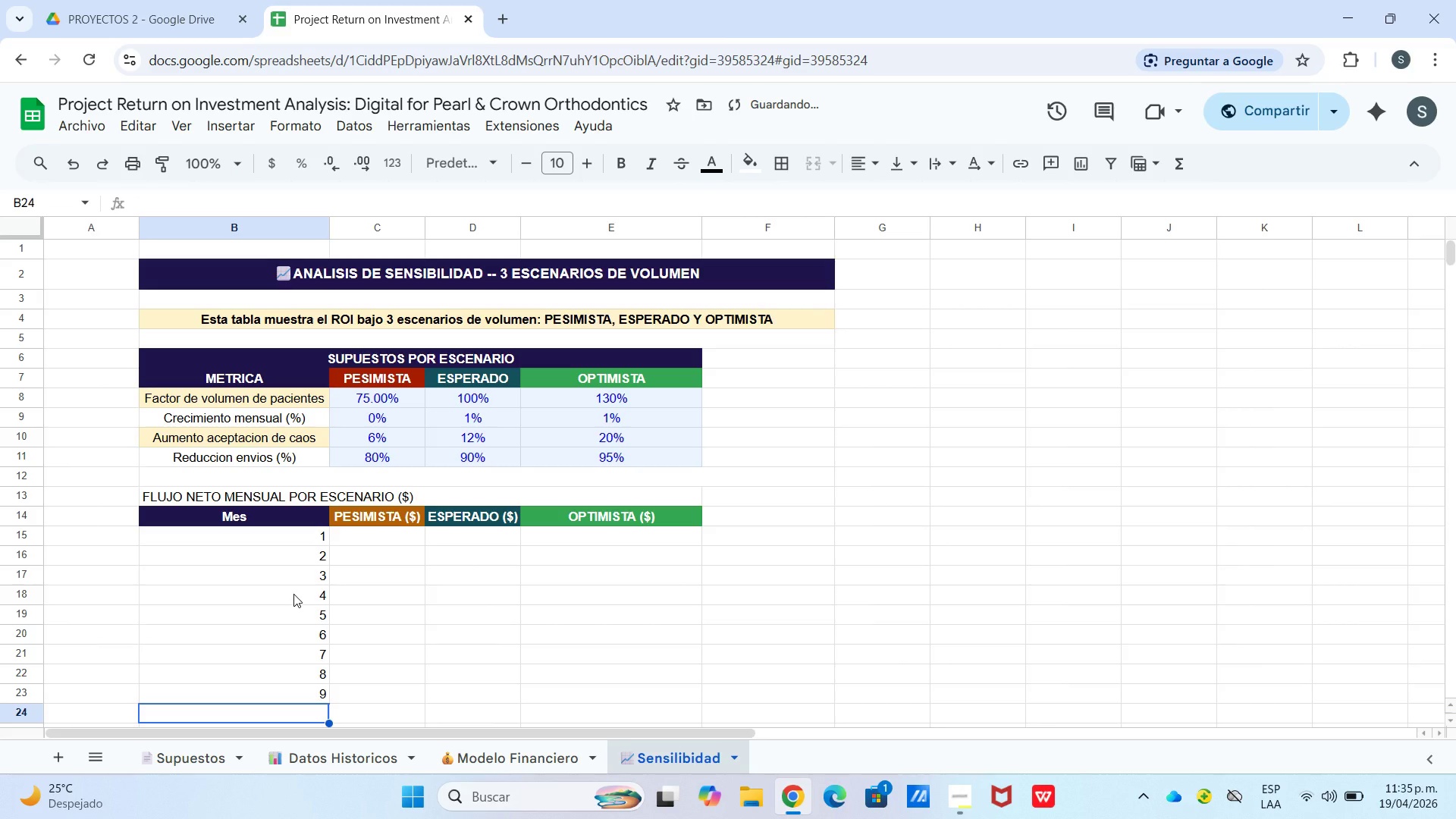 
key(Numpad1)
 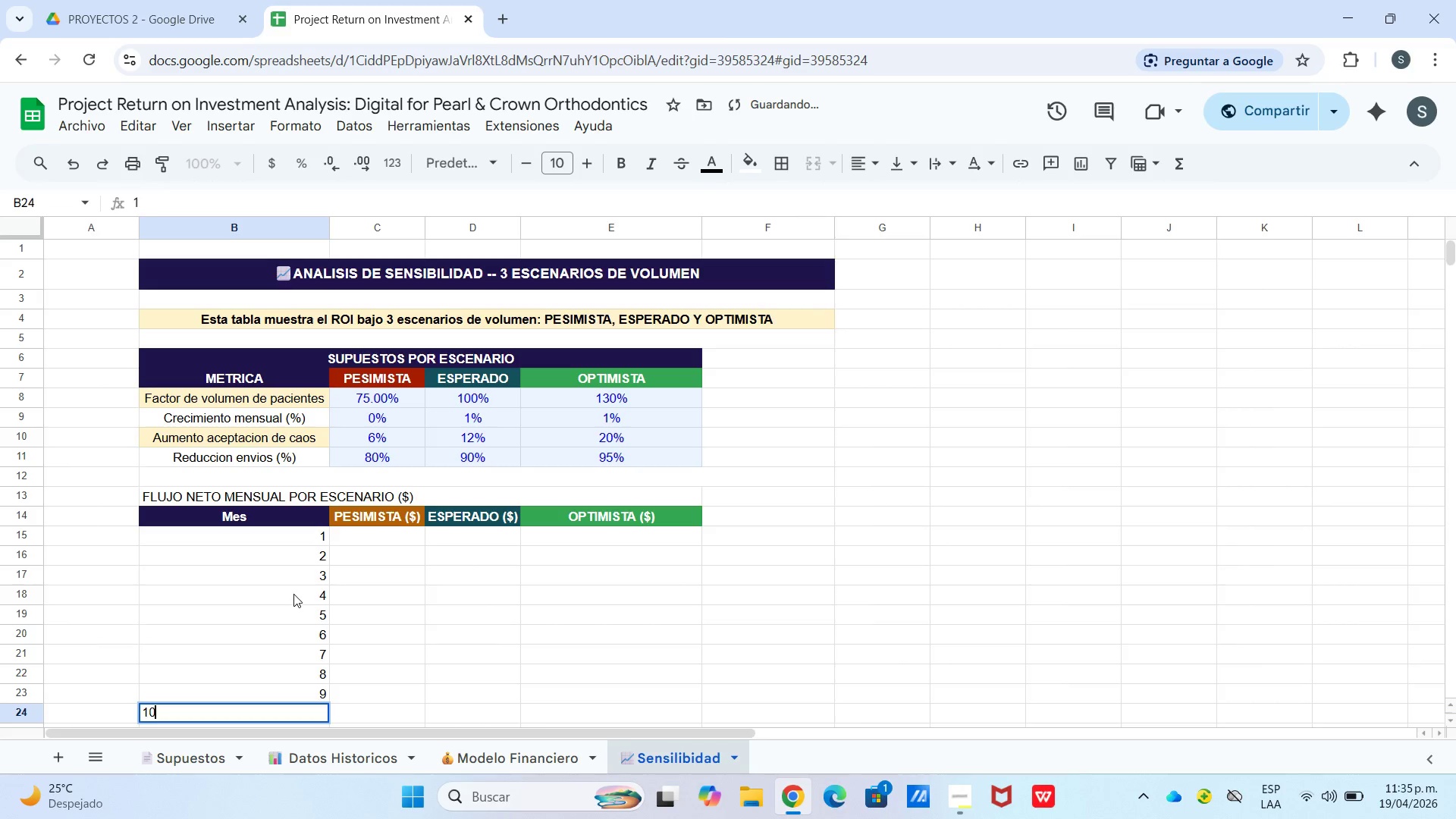 
key(Numpad0)
 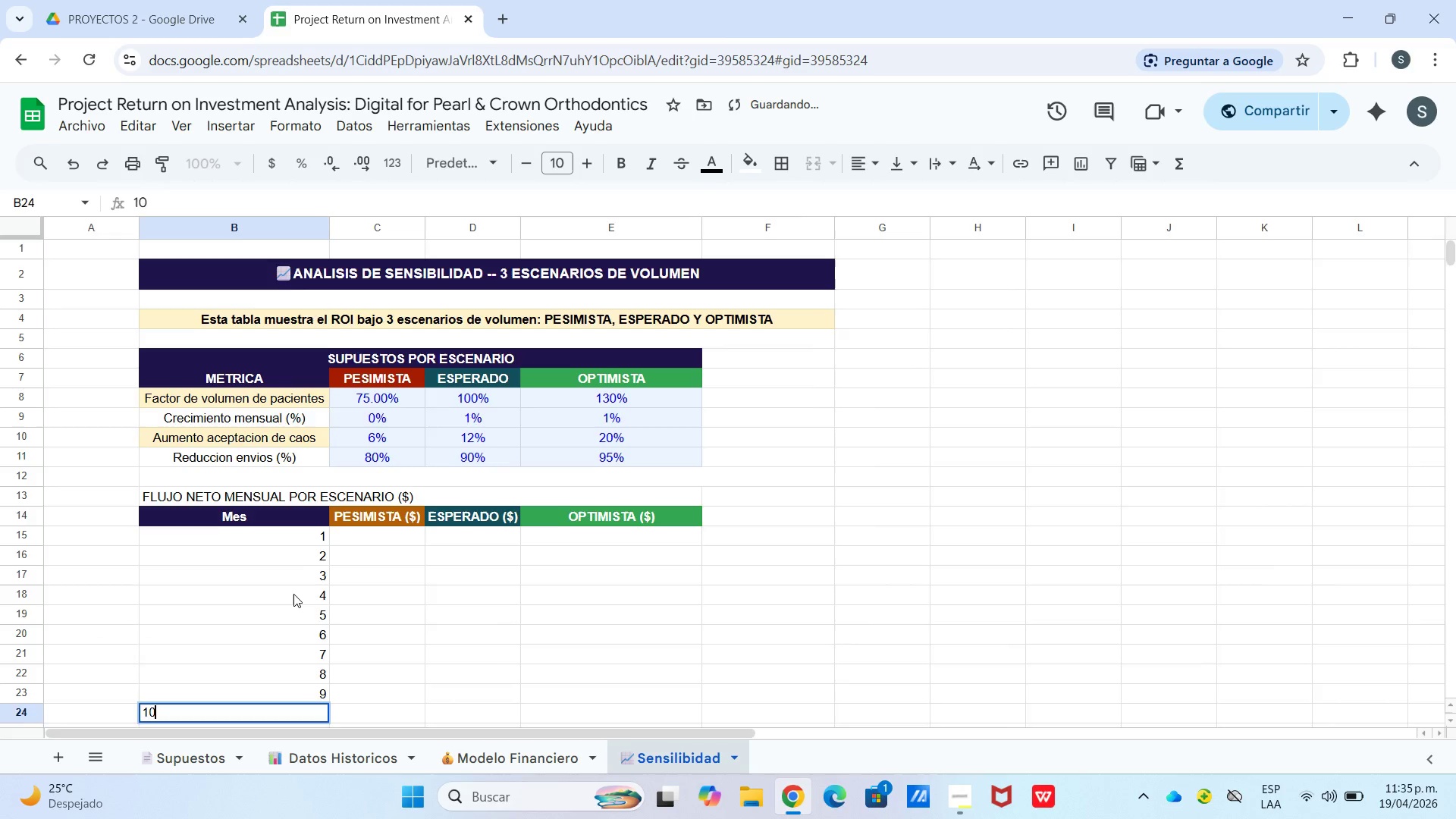 
key(Enter)
 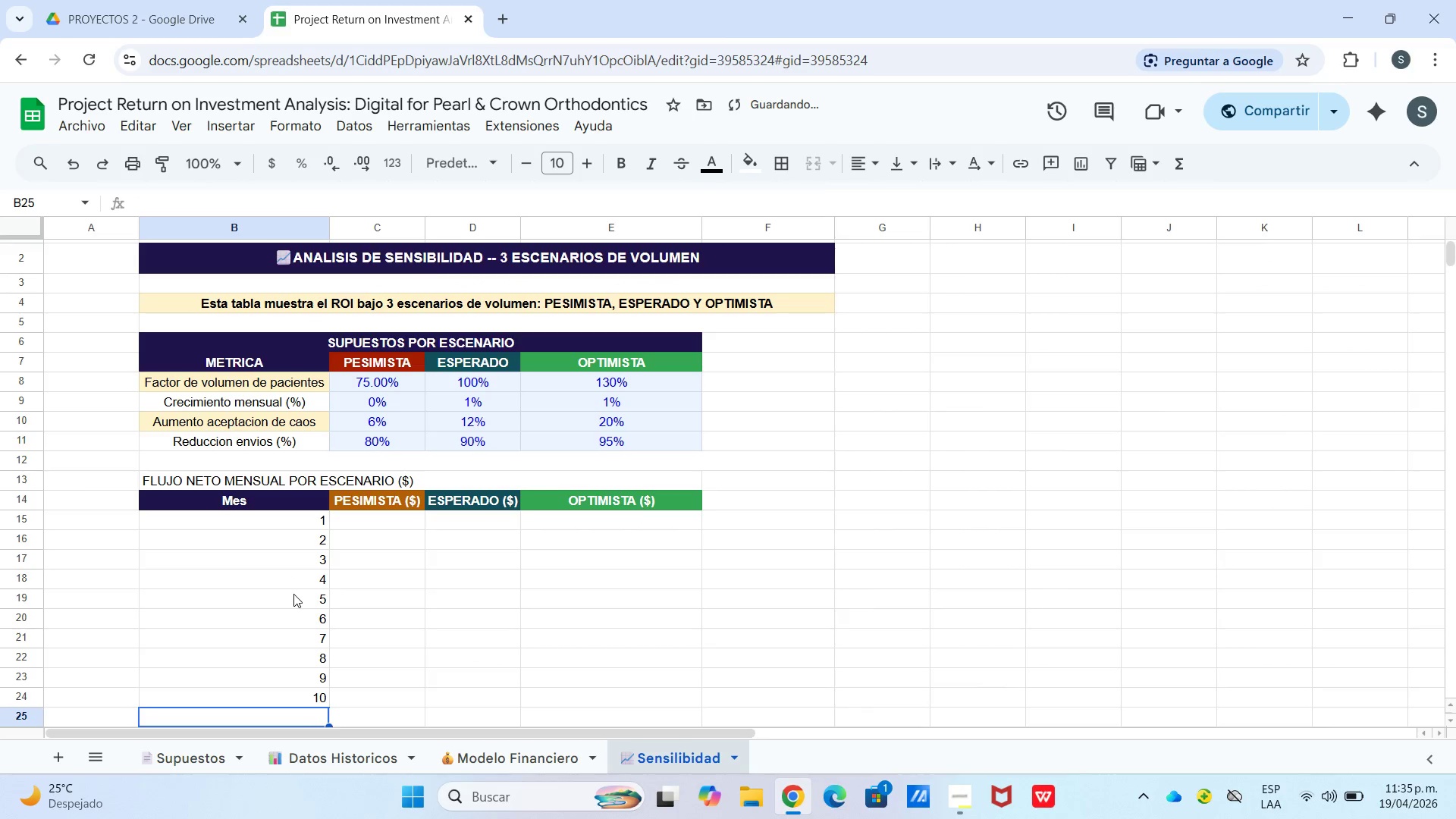 
key(Numpad1)
 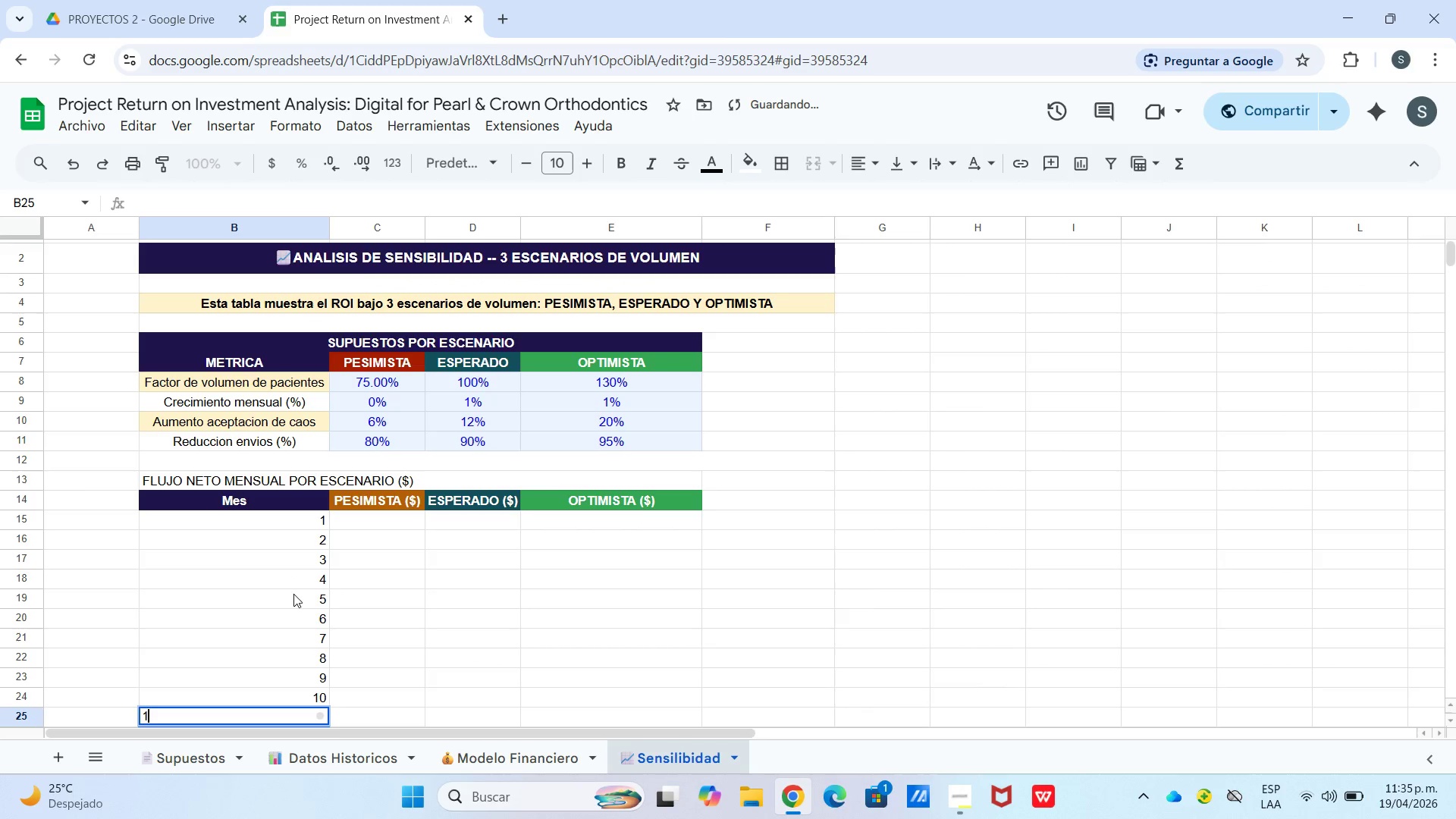 
key(Numpad1)
 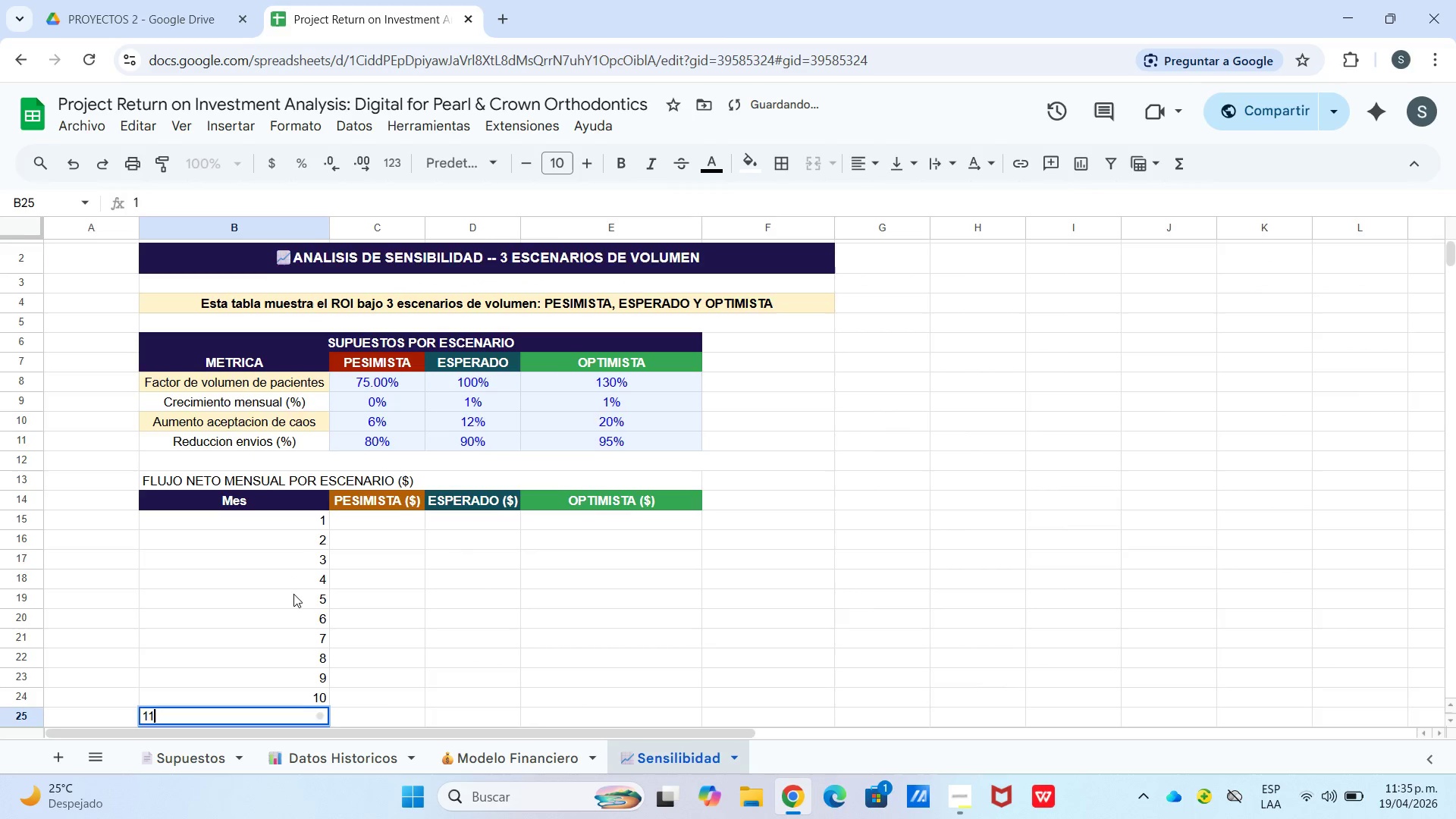 
key(Enter)
 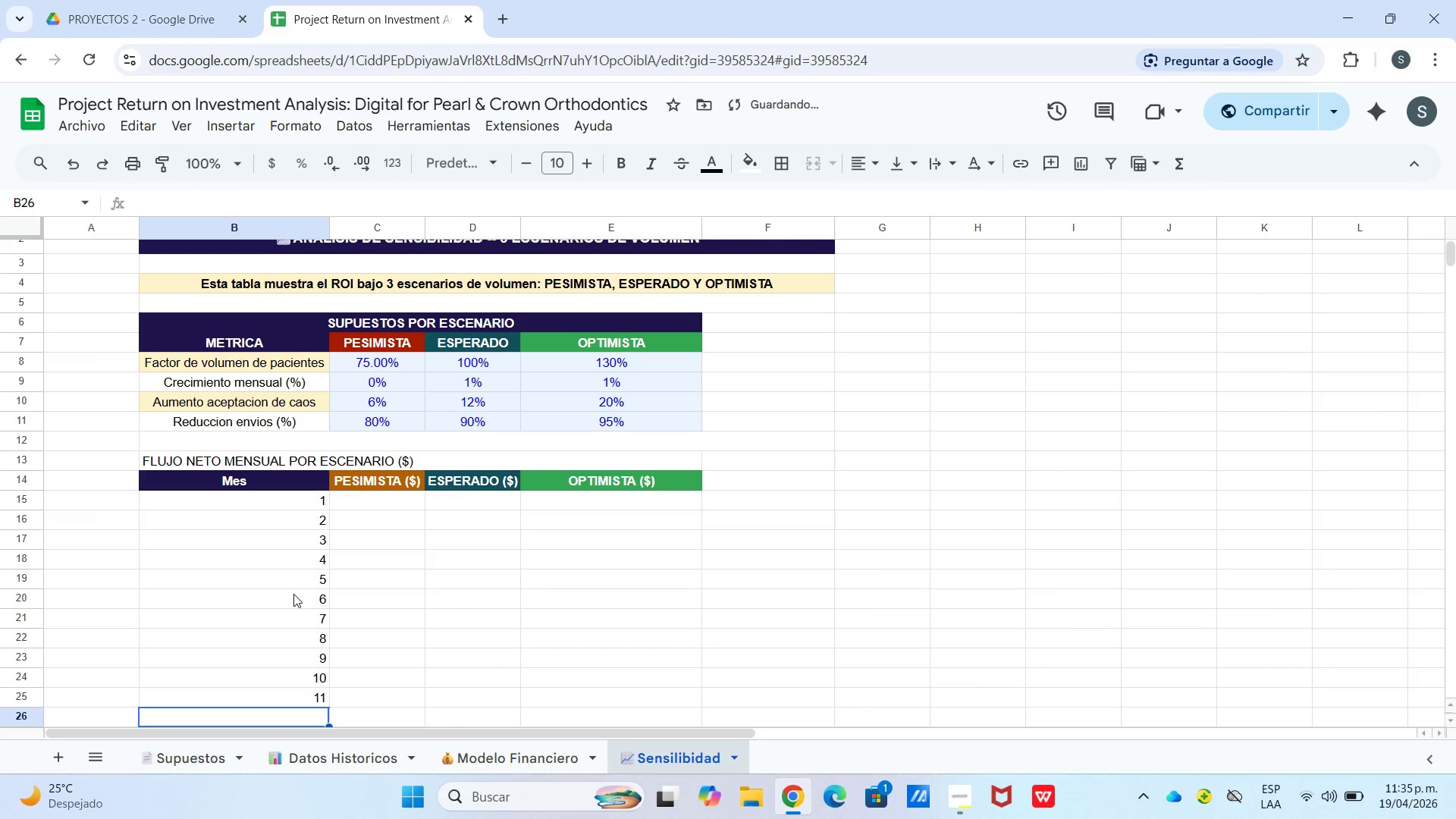 
key(Numpad1)
 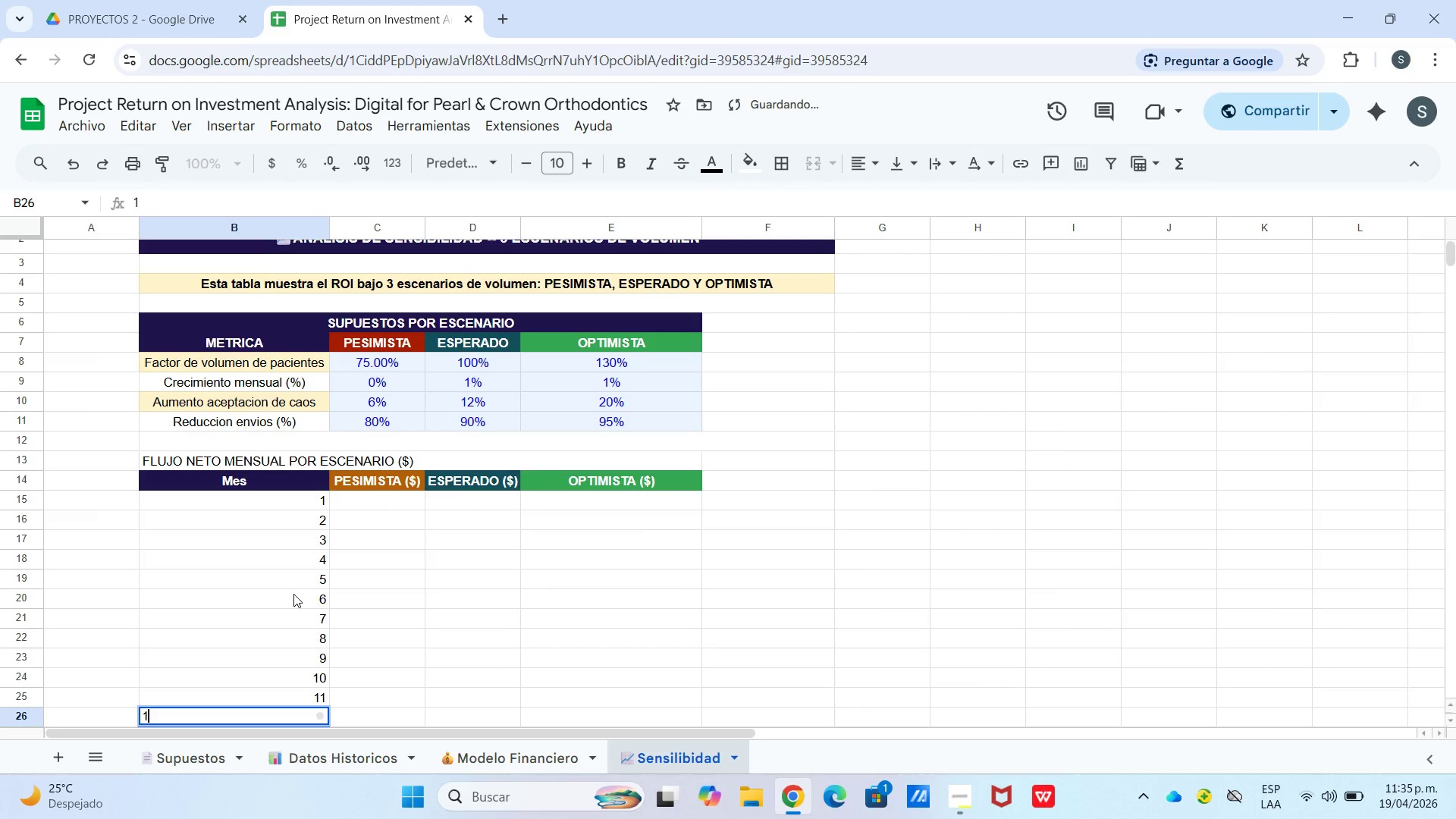 
key(Numpad2)
 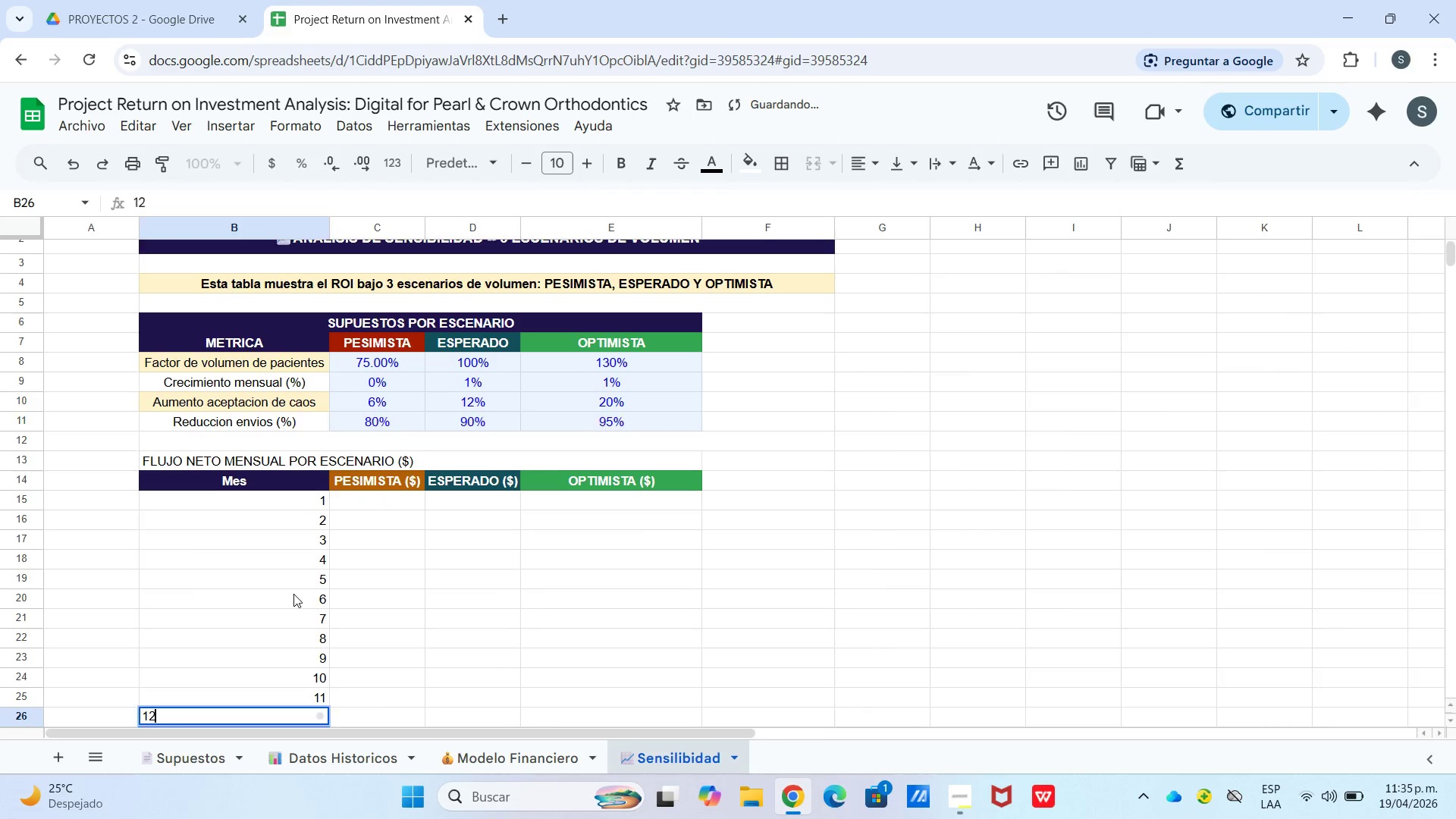 
key(Enter)
 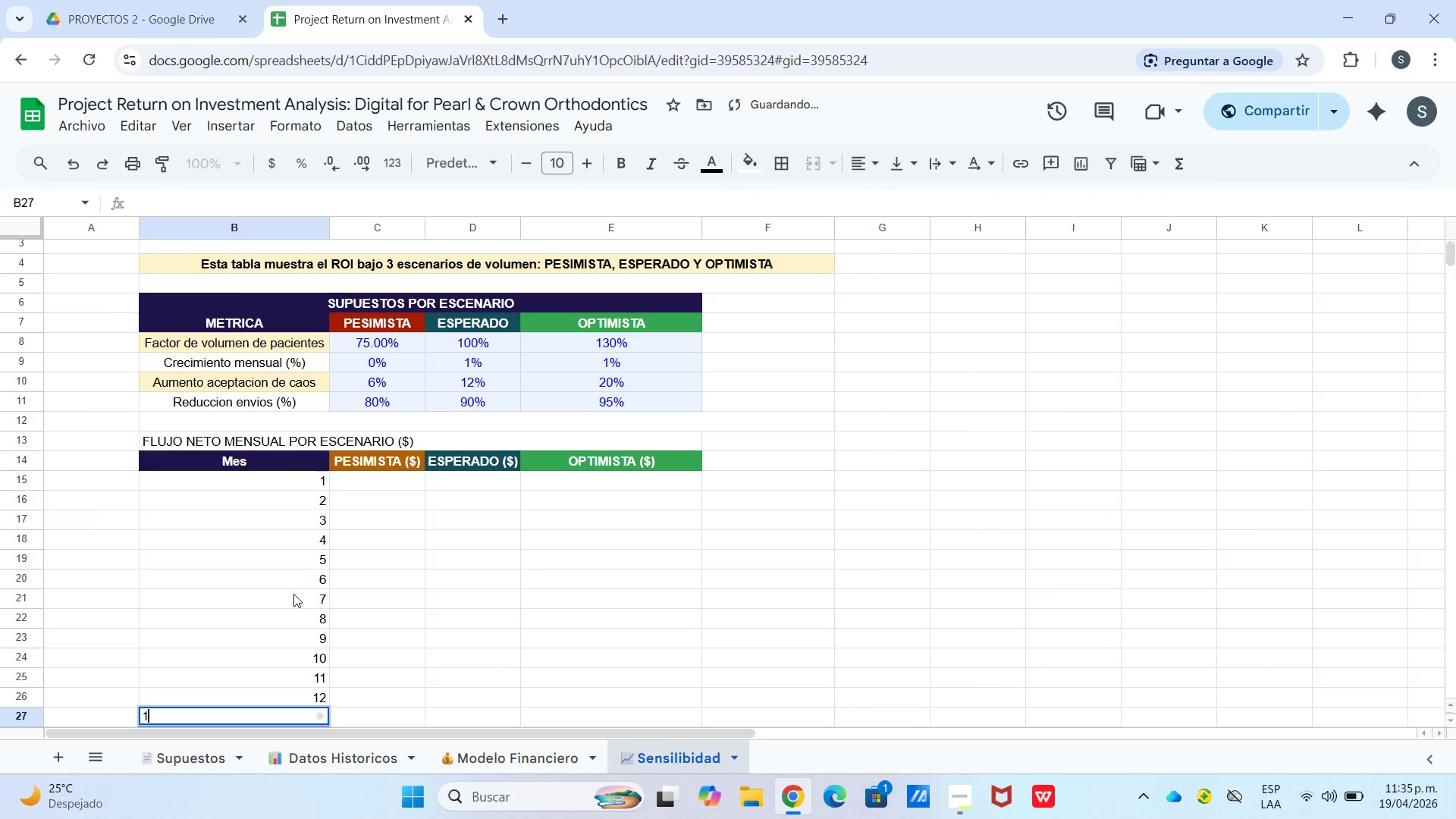 
key(Numpad1)
 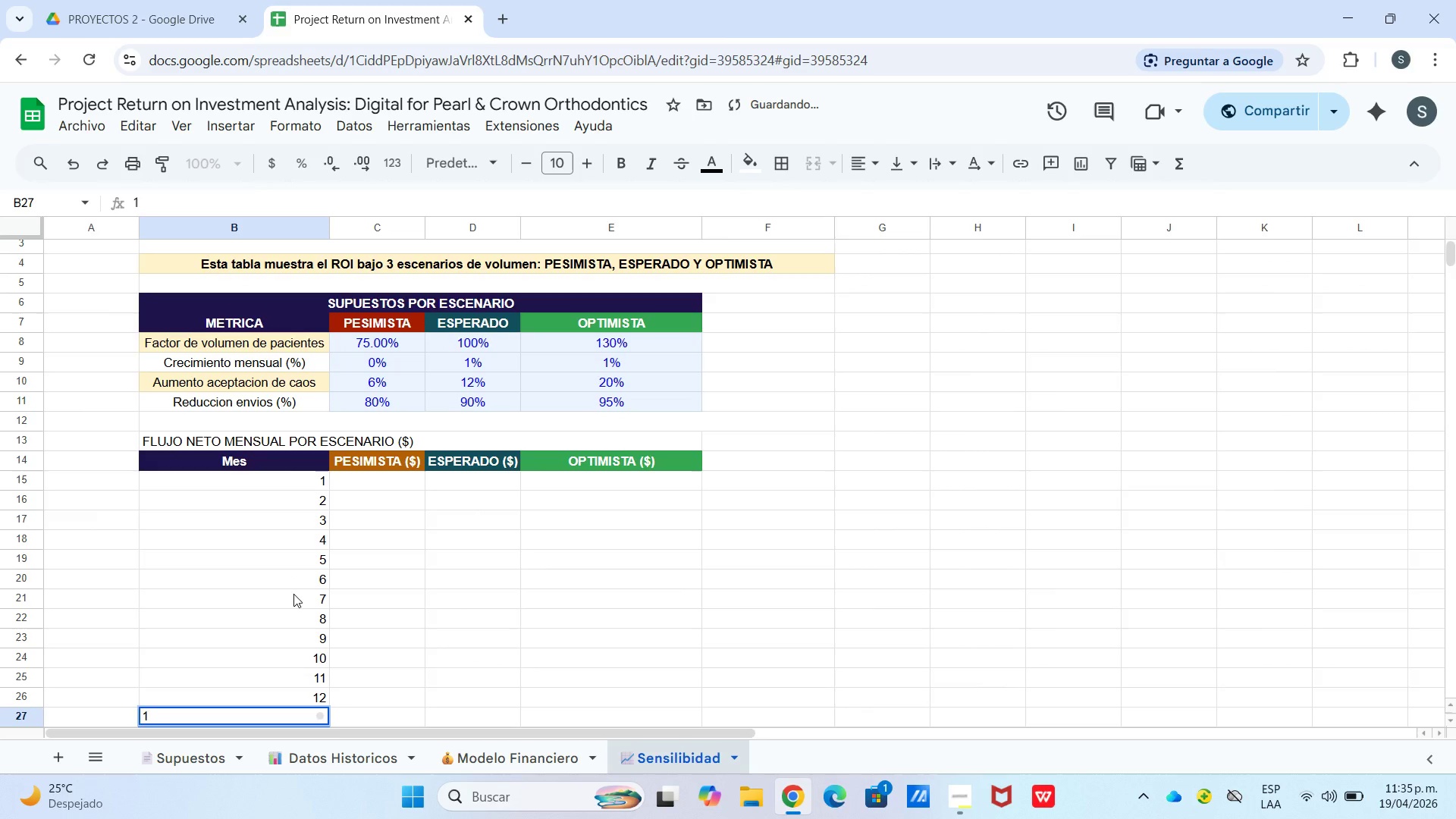 
key(Numpad3)
 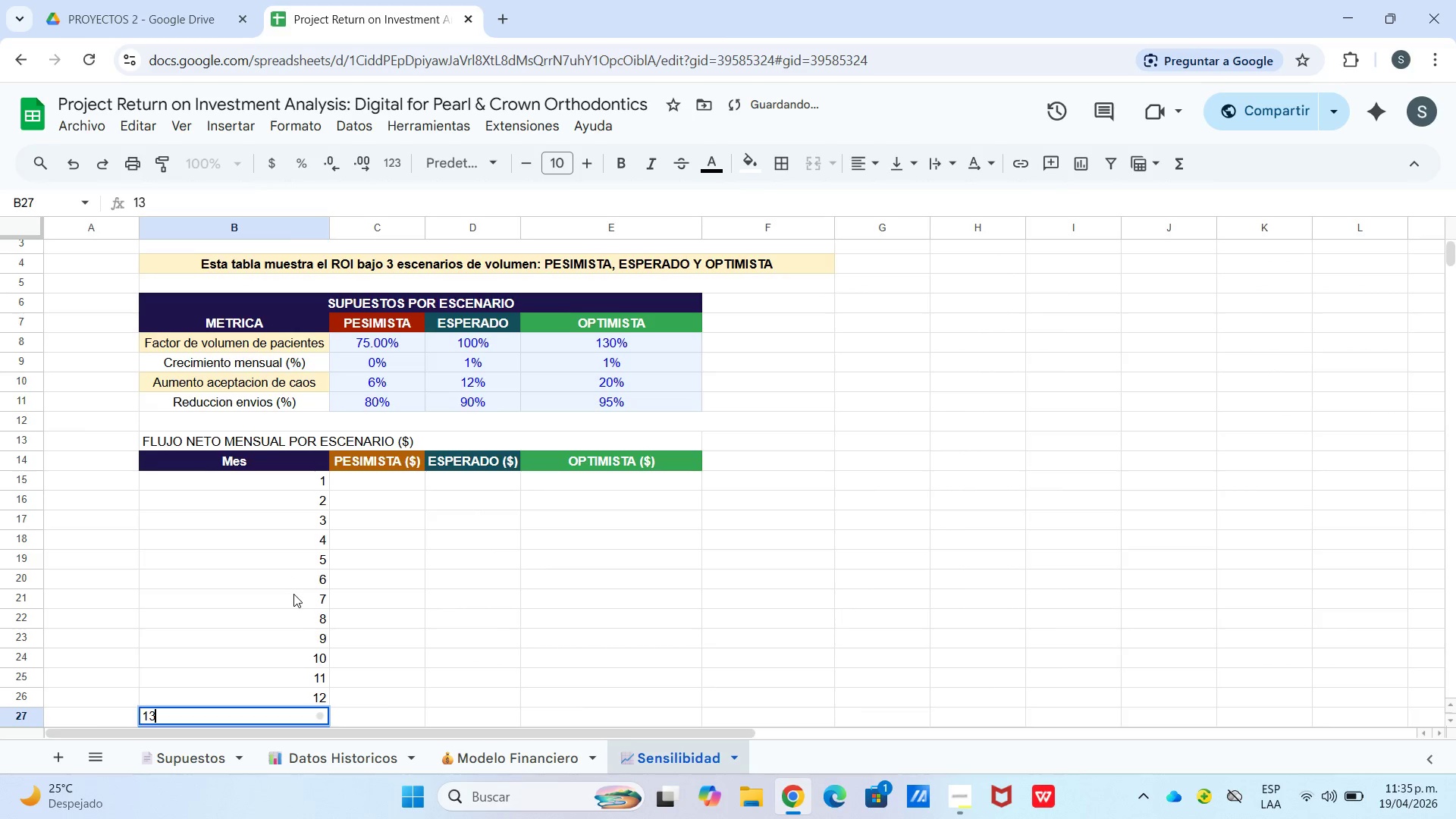 
key(Enter)
 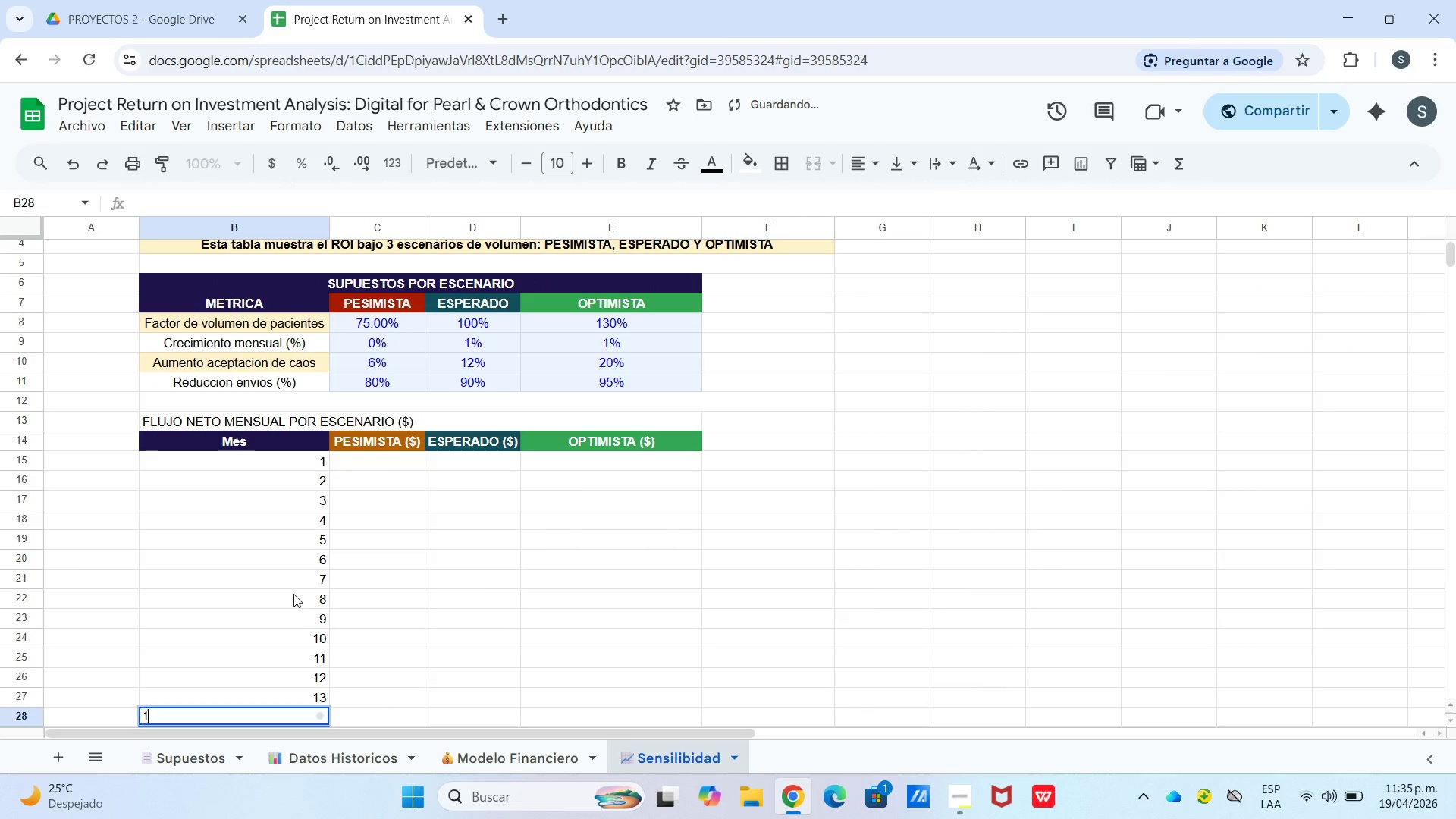 
key(Numpad1)
 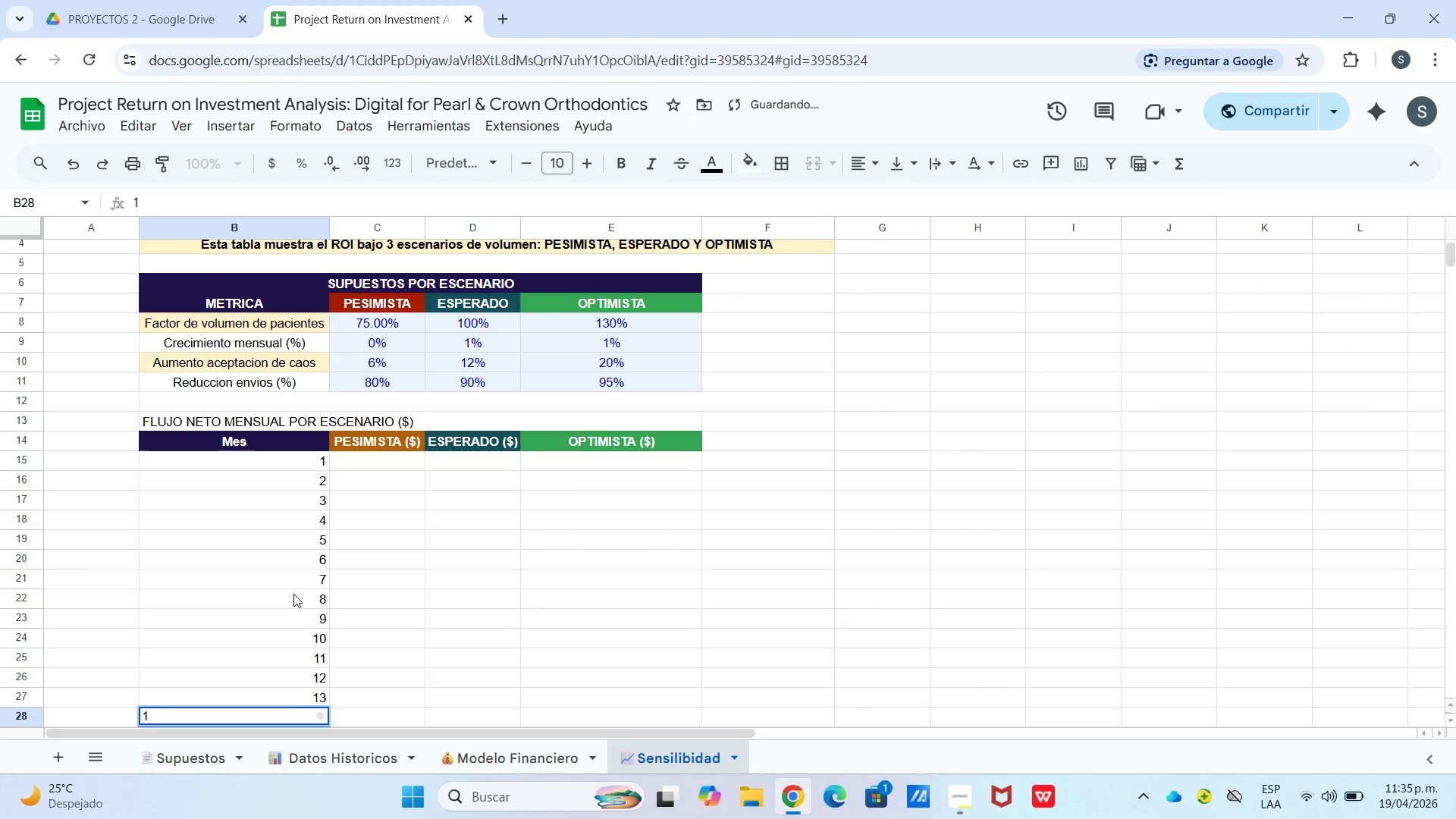 
key(Numpad4)
 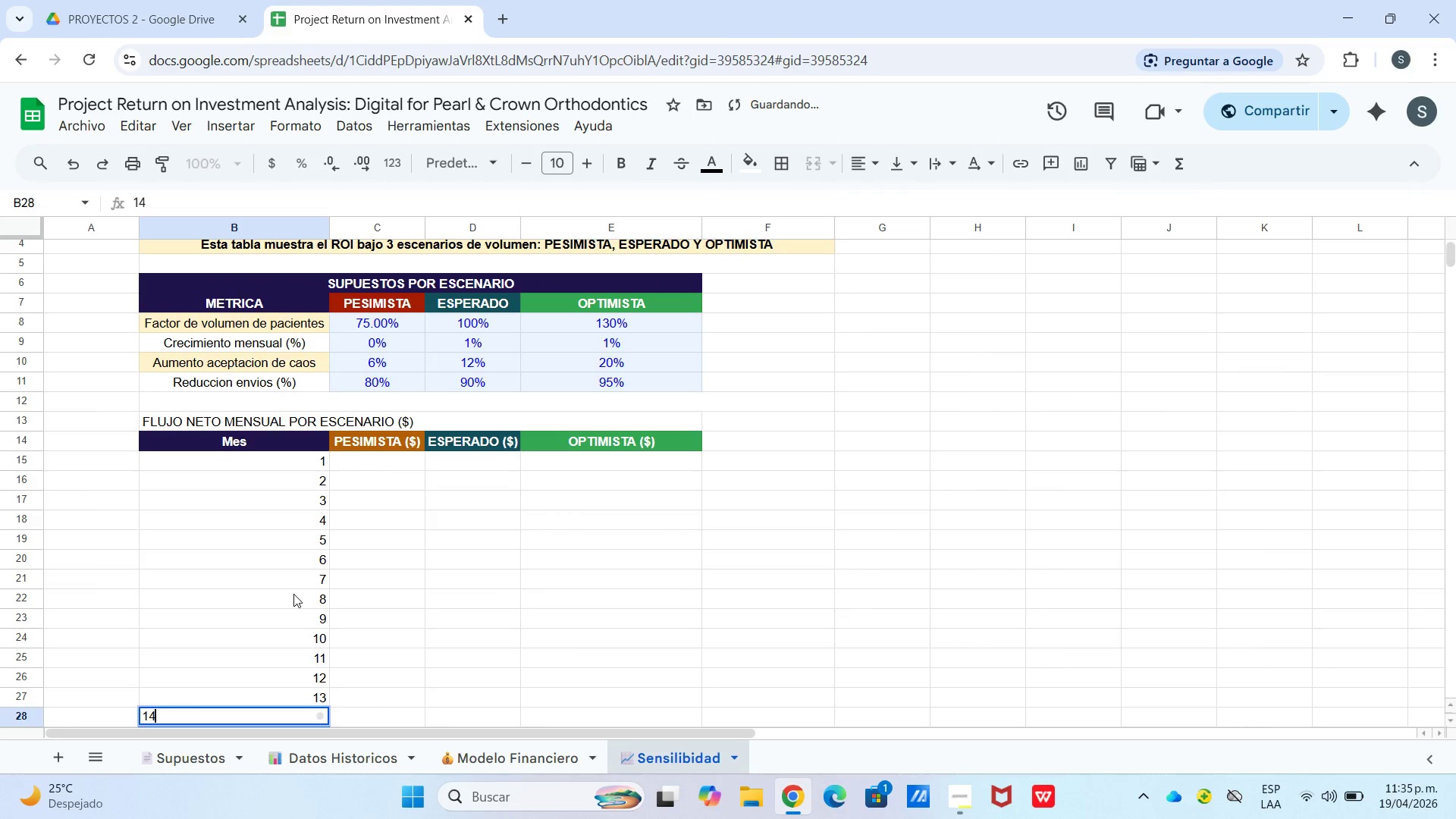 
key(Enter)
 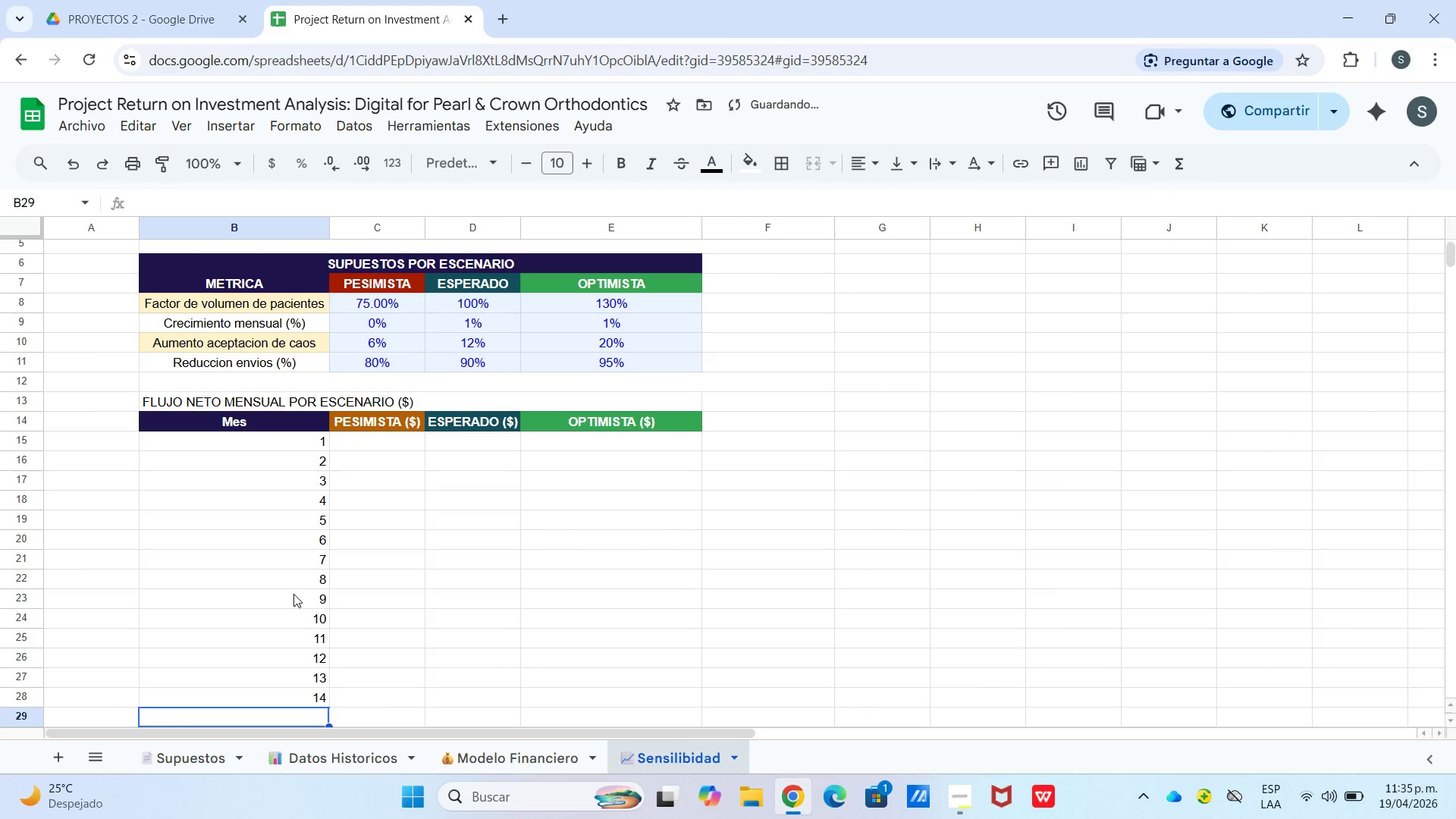 
key(Numpad1)
 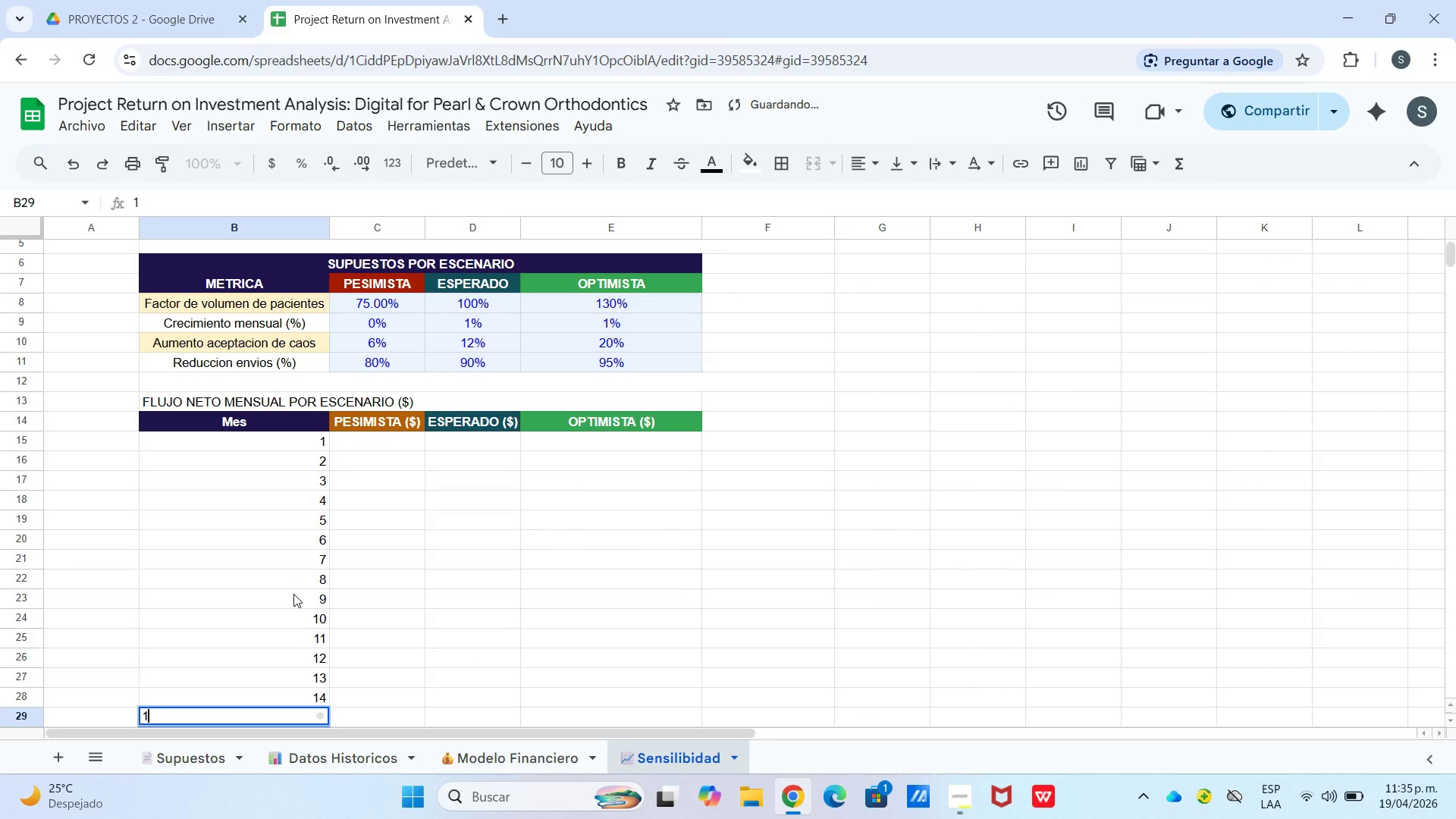 
key(Numpad5)
 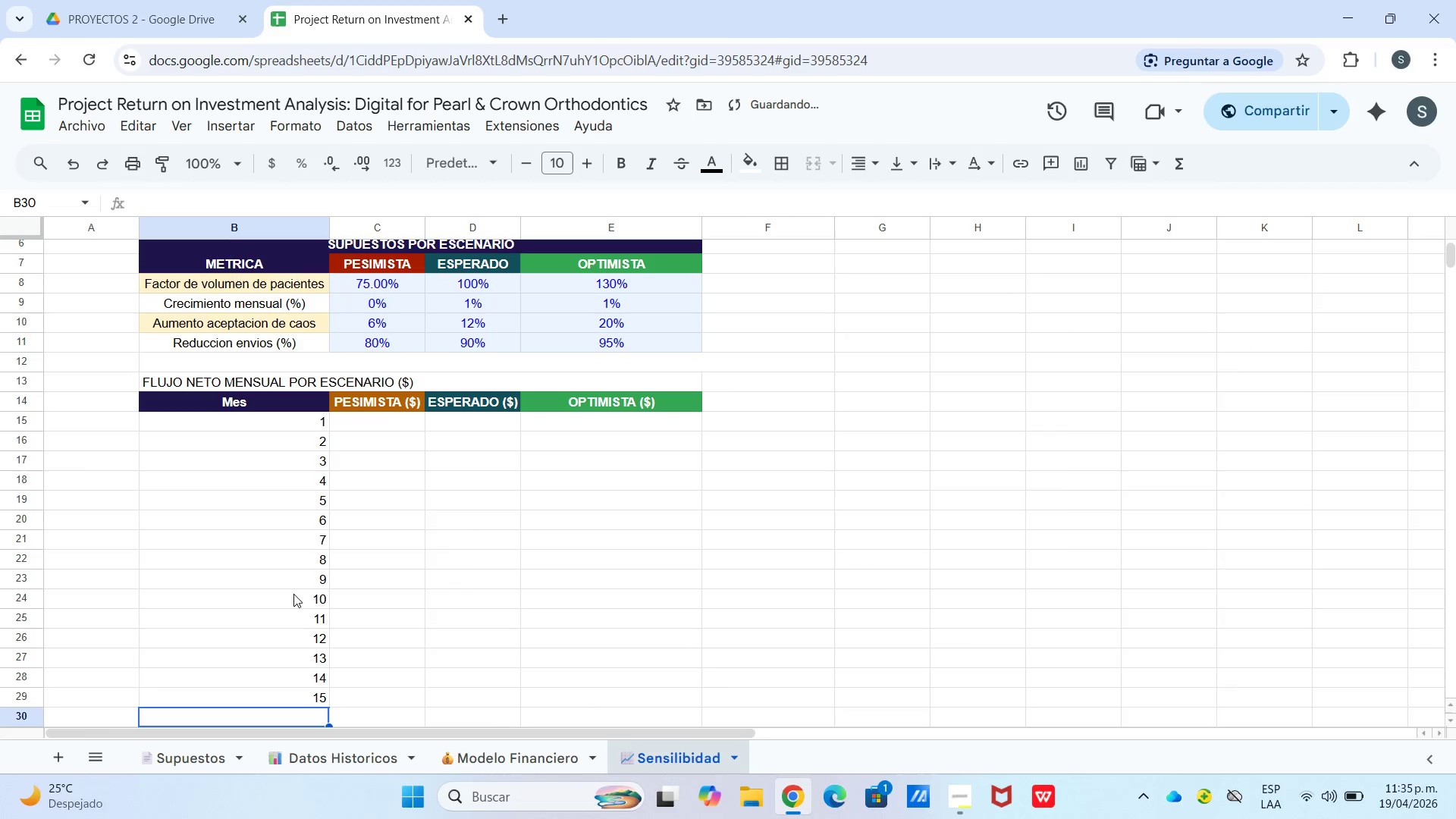 
key(Enter)
 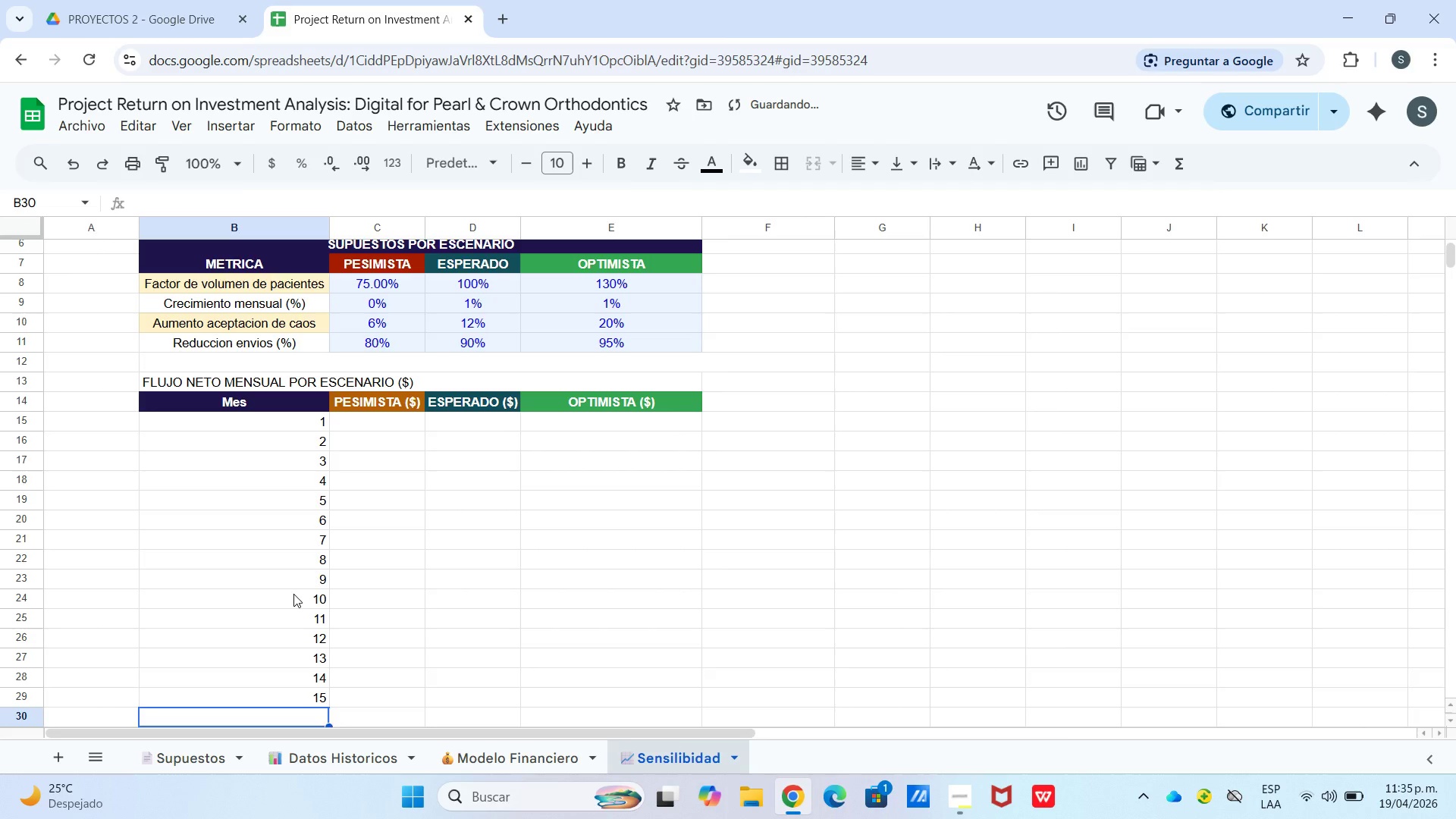 
key(Numpad1)
 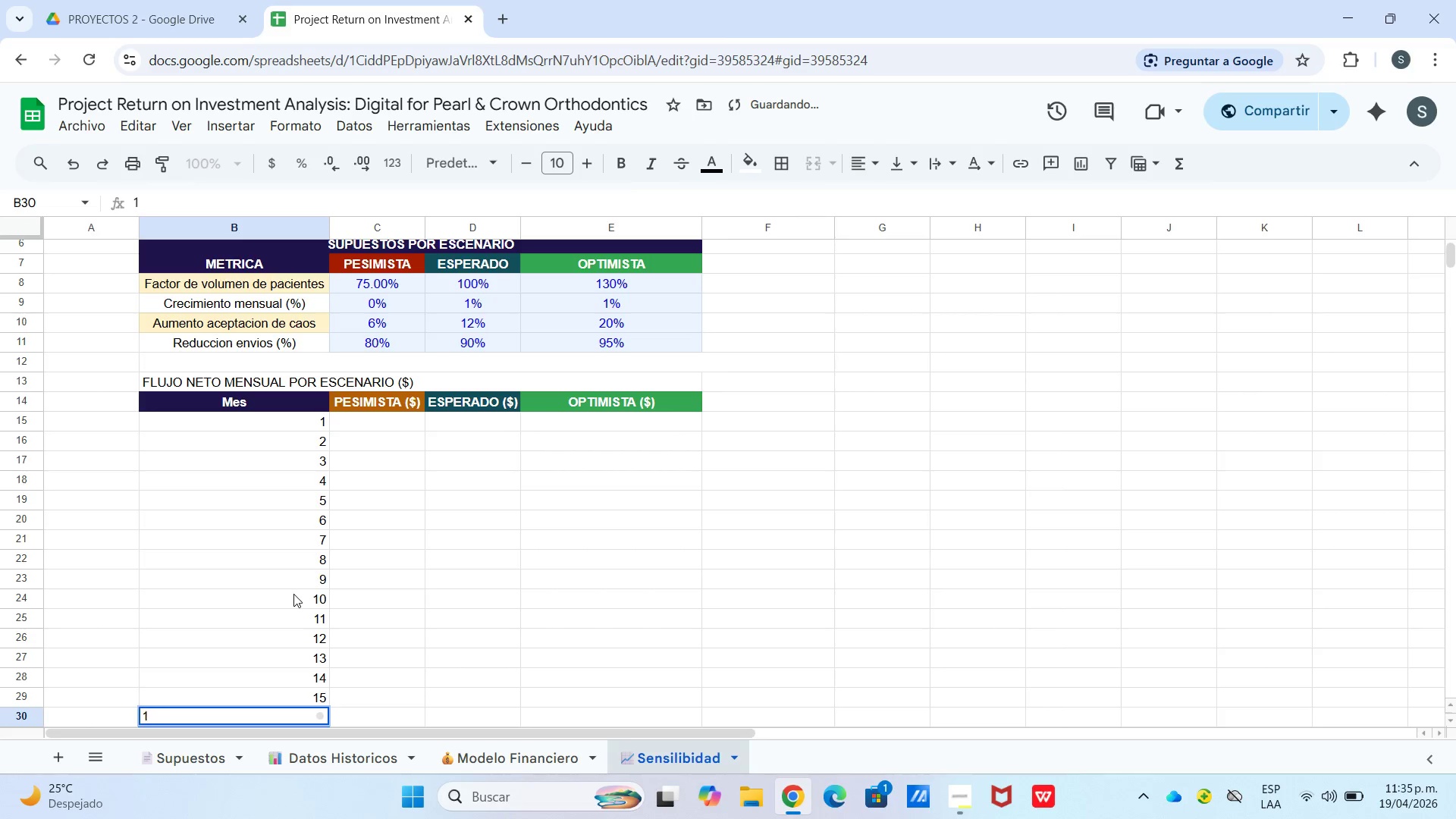 
key(Numpad6)
 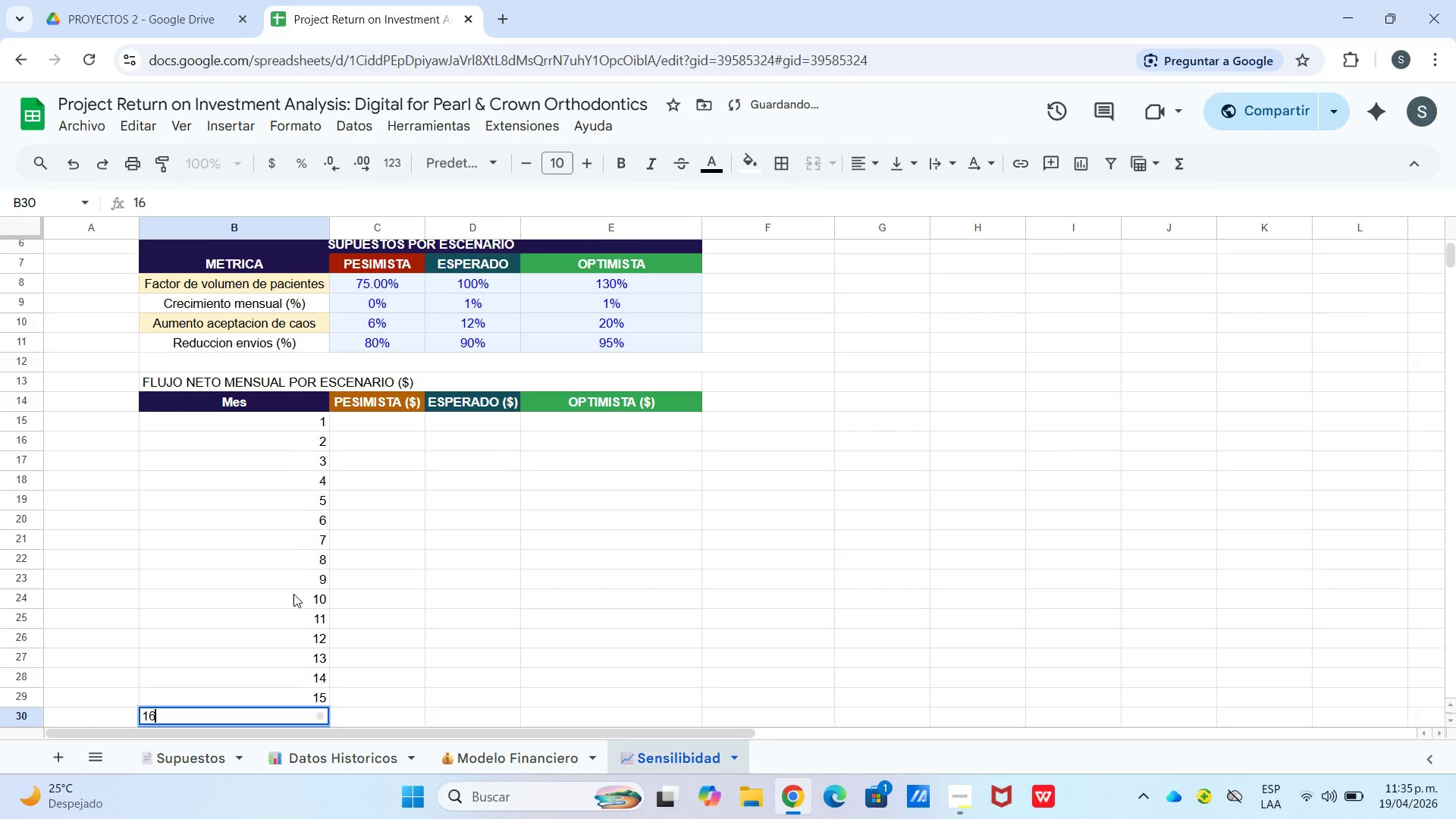 
key(Enter)
 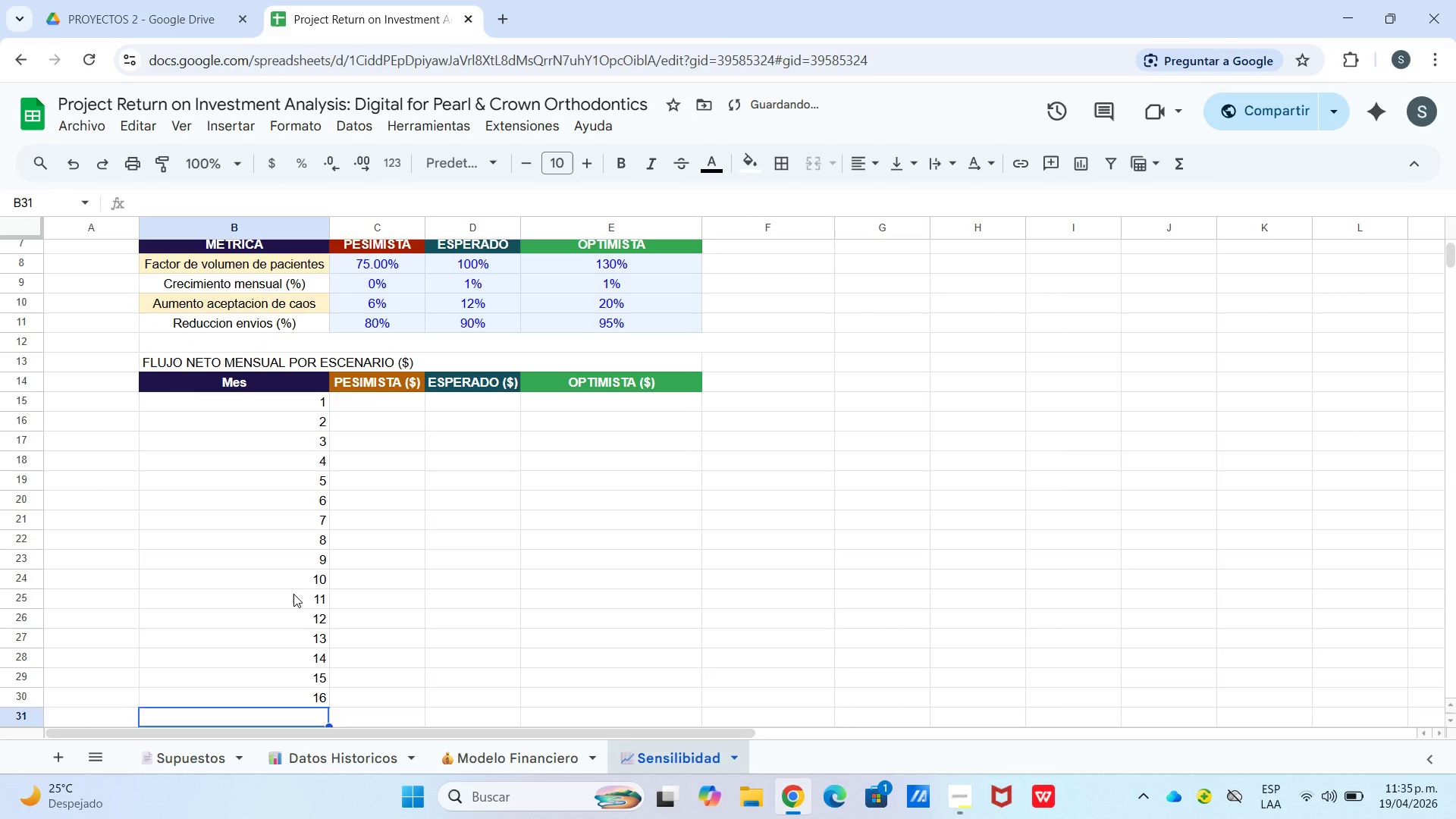 
key(Numpad1)
 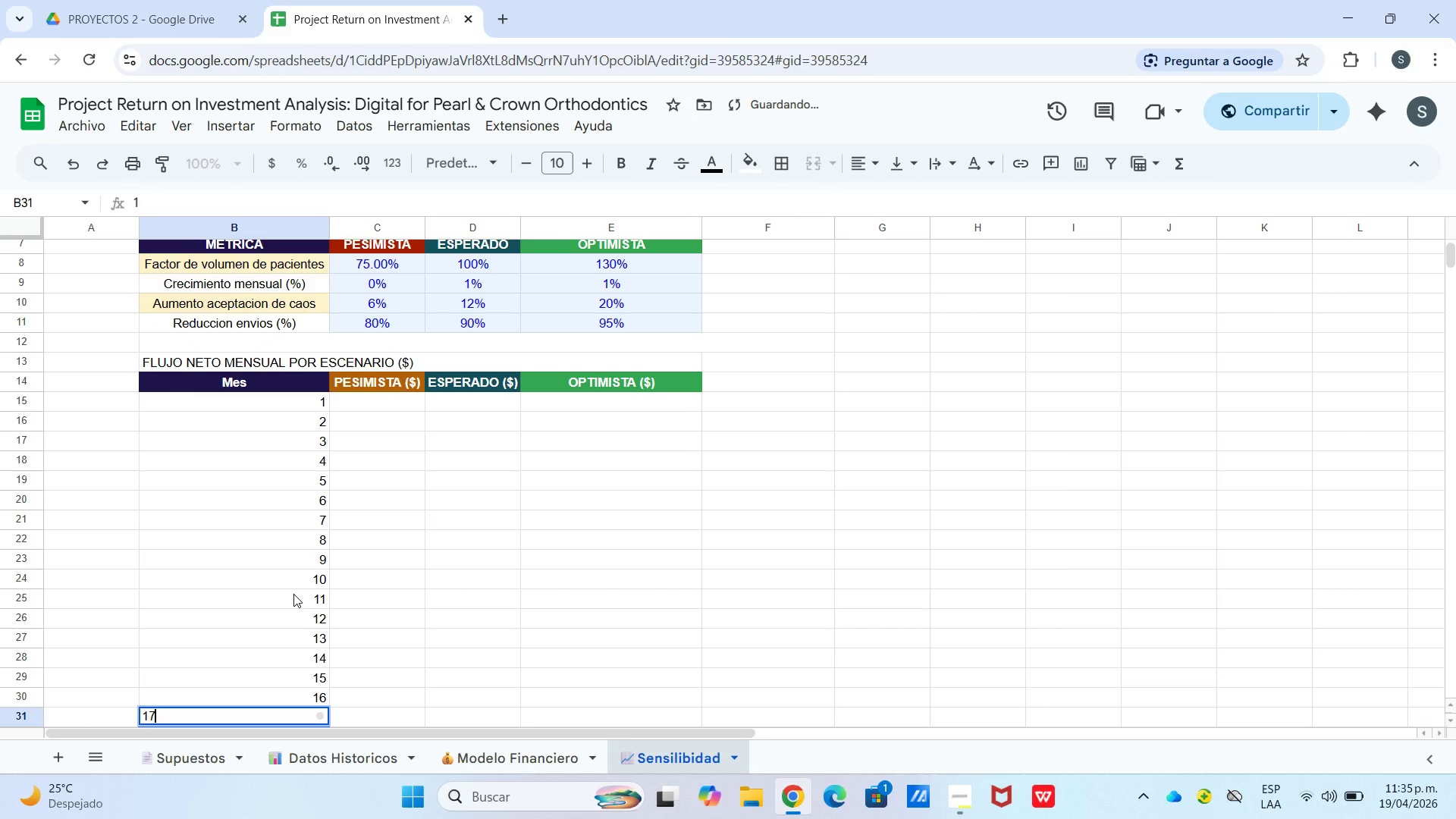 
key(Numpad7)
 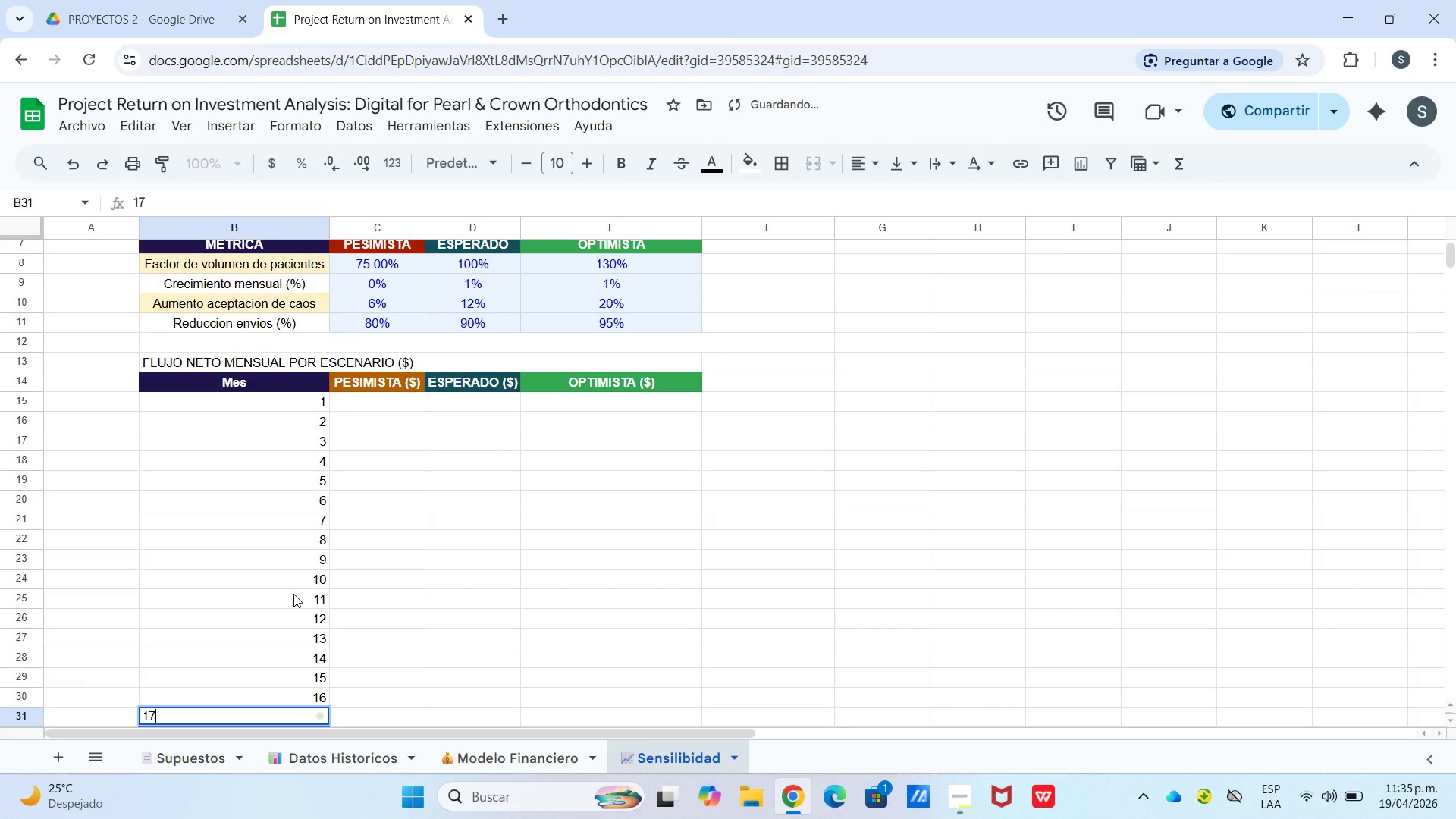 
key(Enter)
 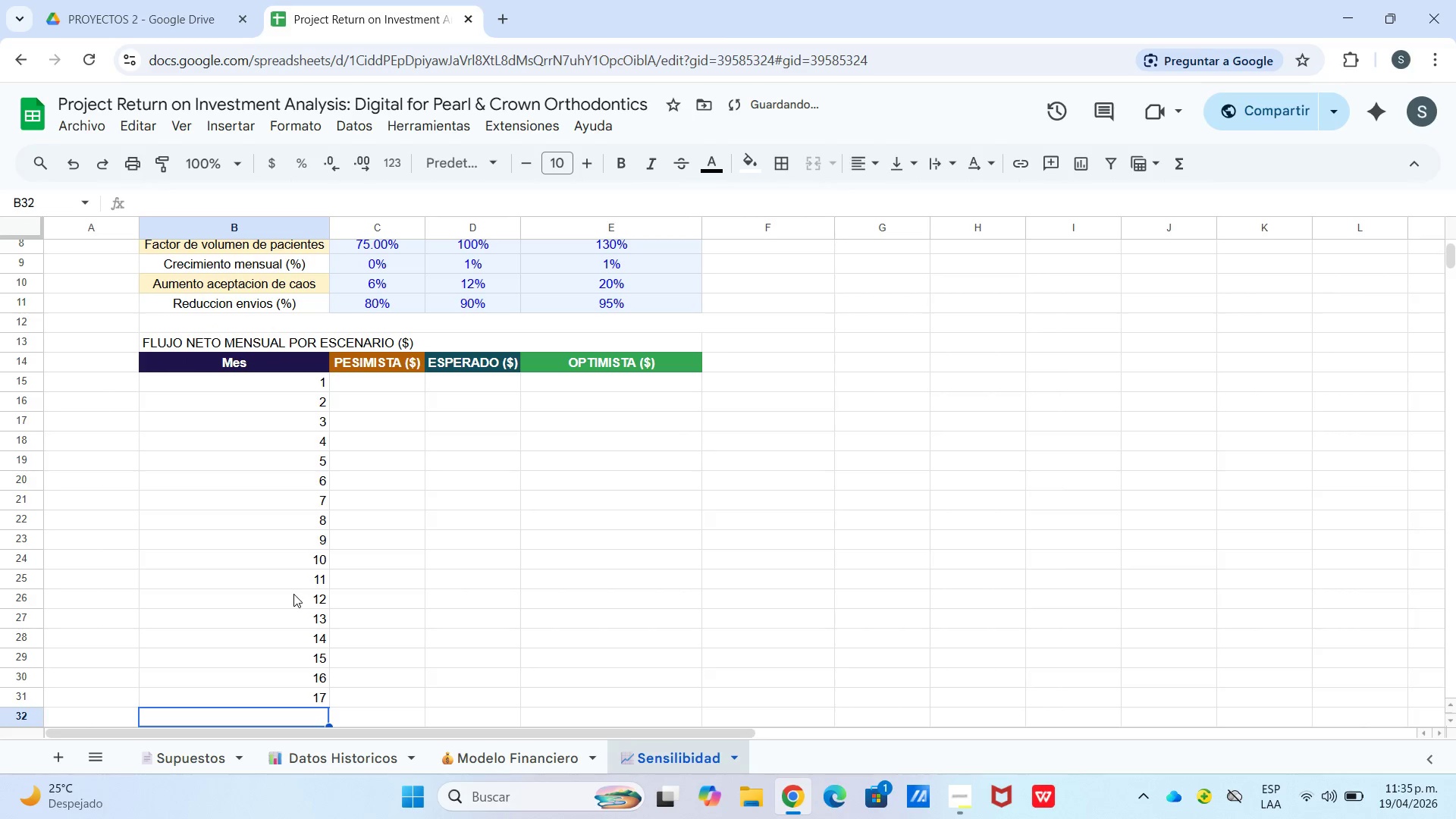 
key(Numpad1)
 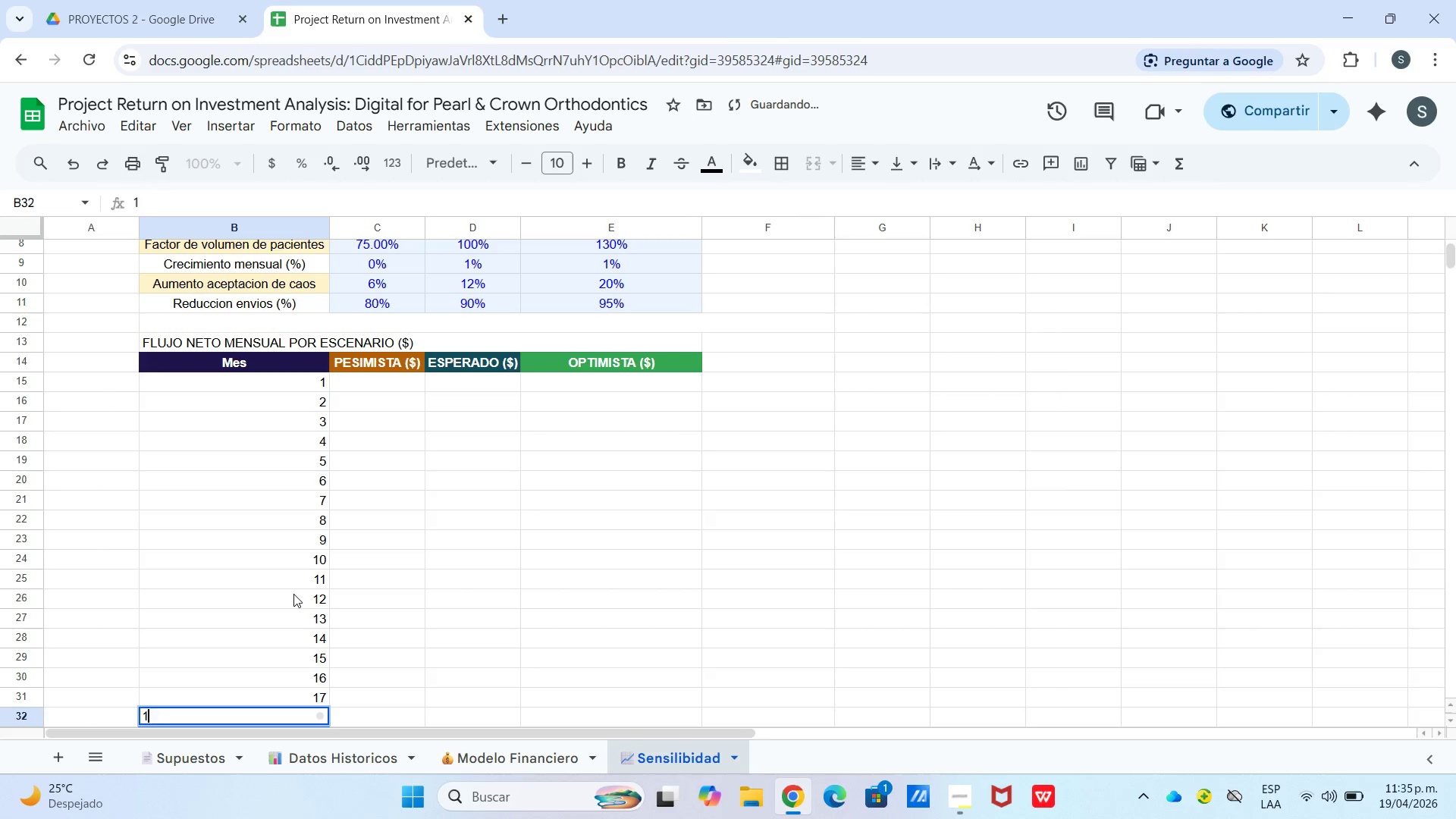 
key(Numpad8)
 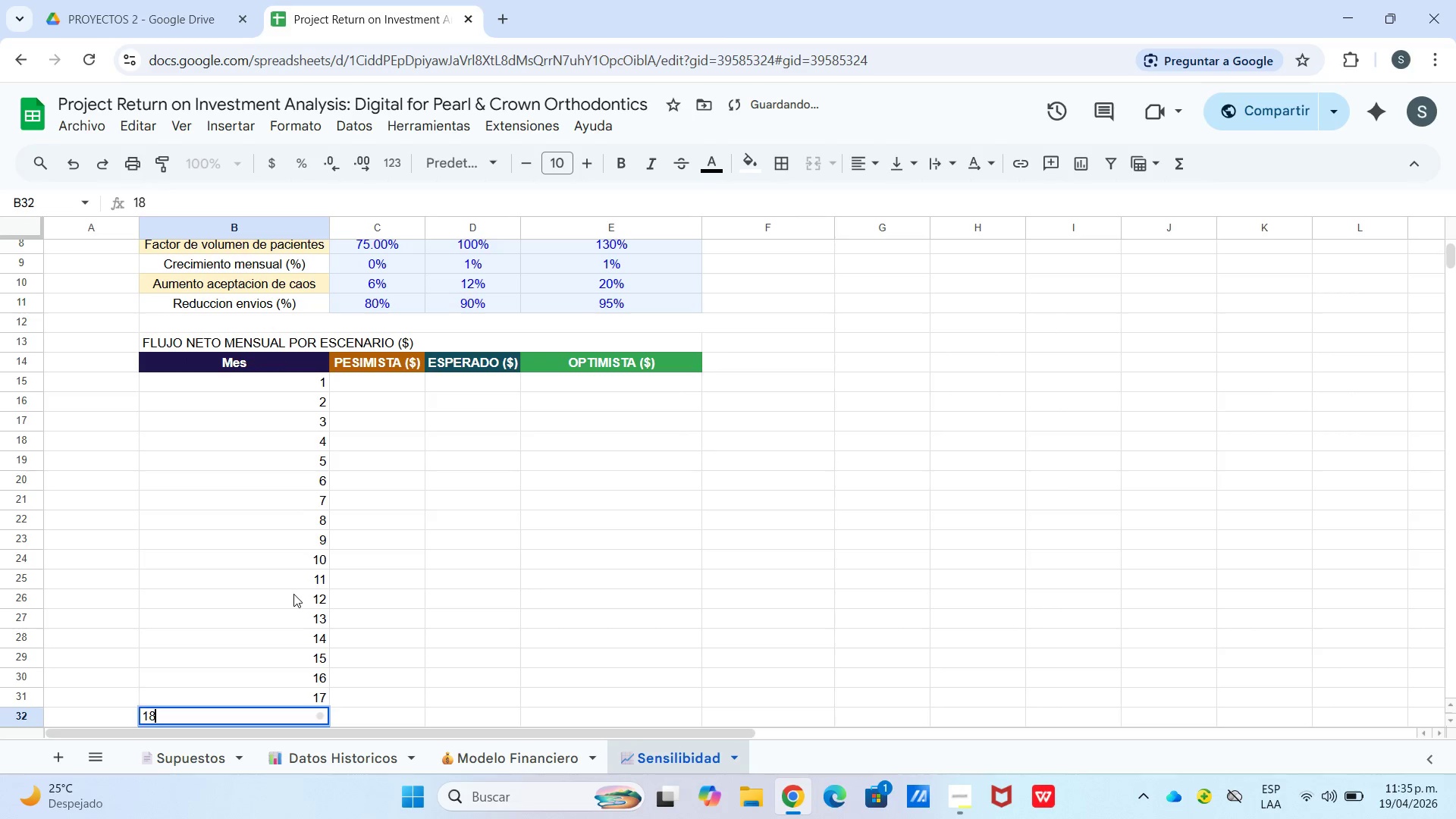 
key(Enter)
 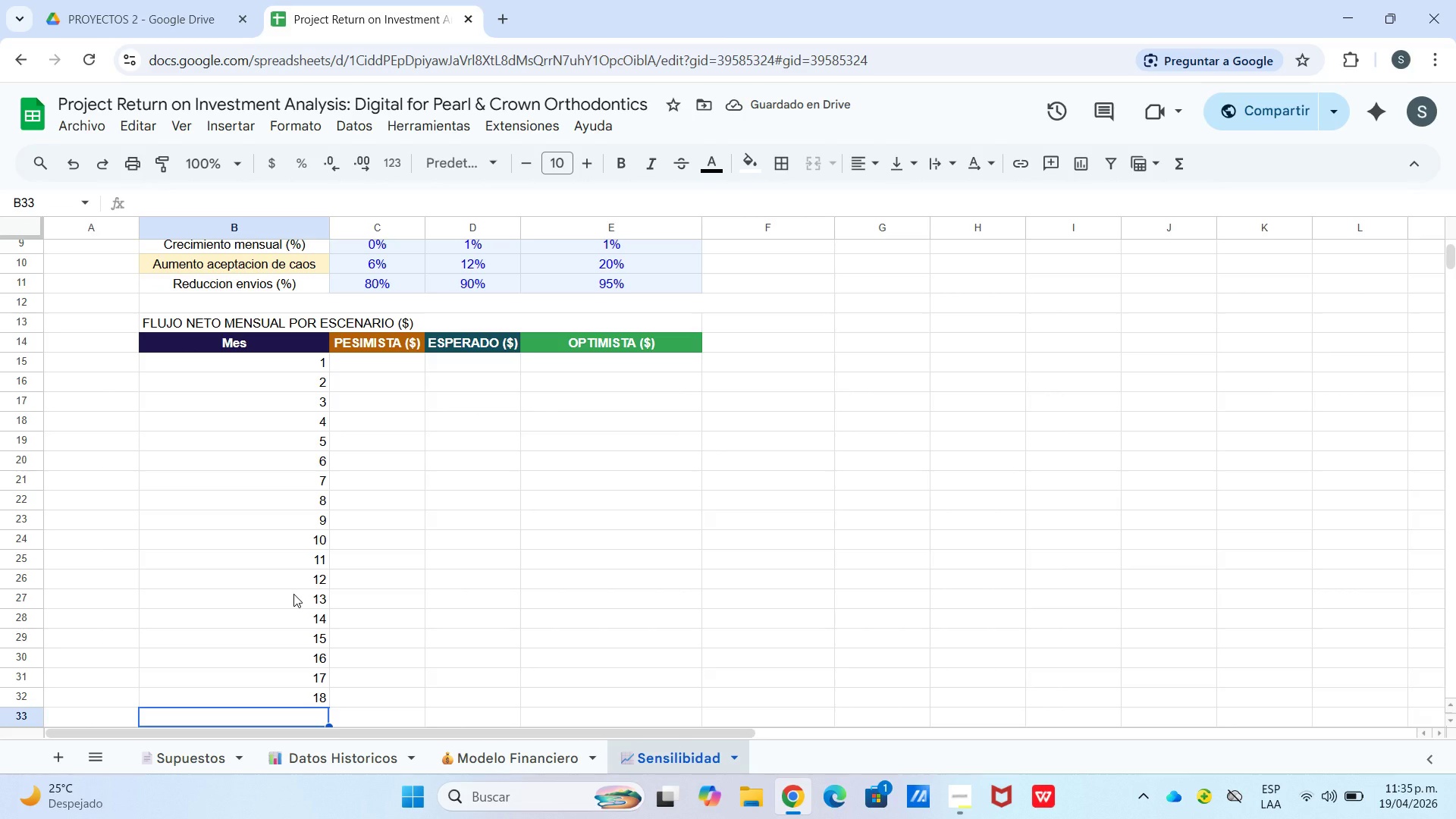 
key(Numpad1)
 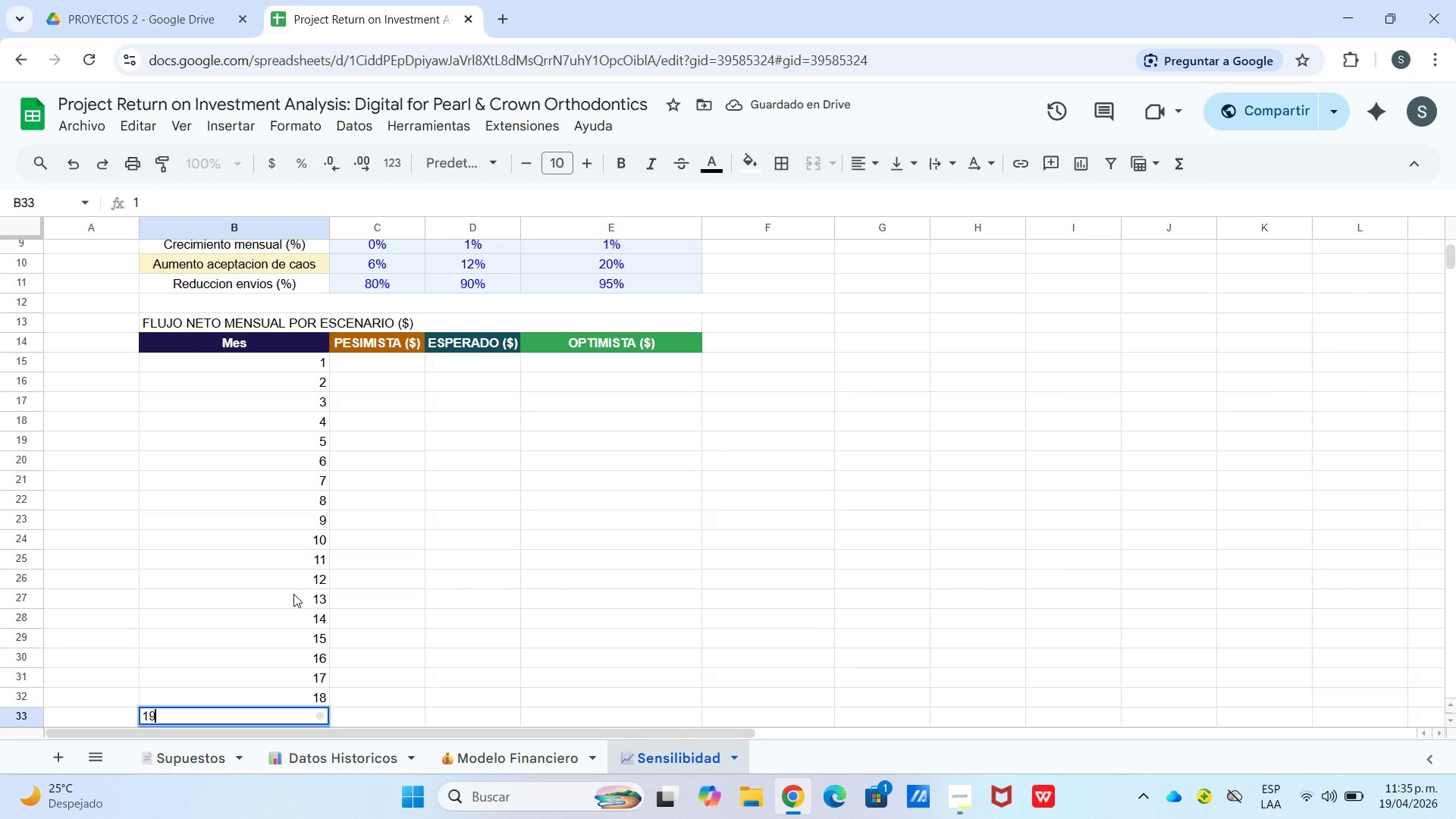 
key(Numpad9)
 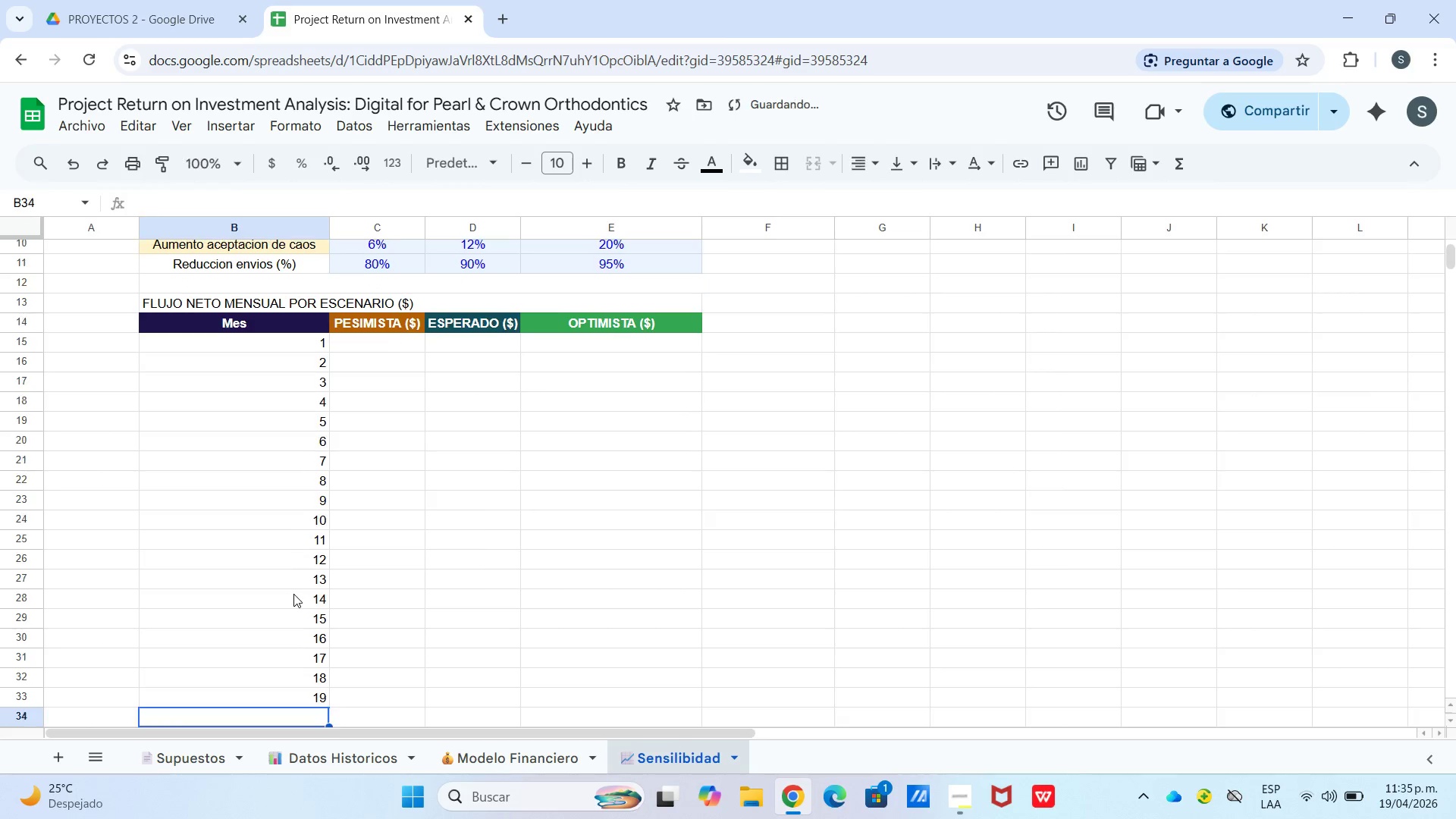 
hold_key(key=Enter, duration=0.33)
 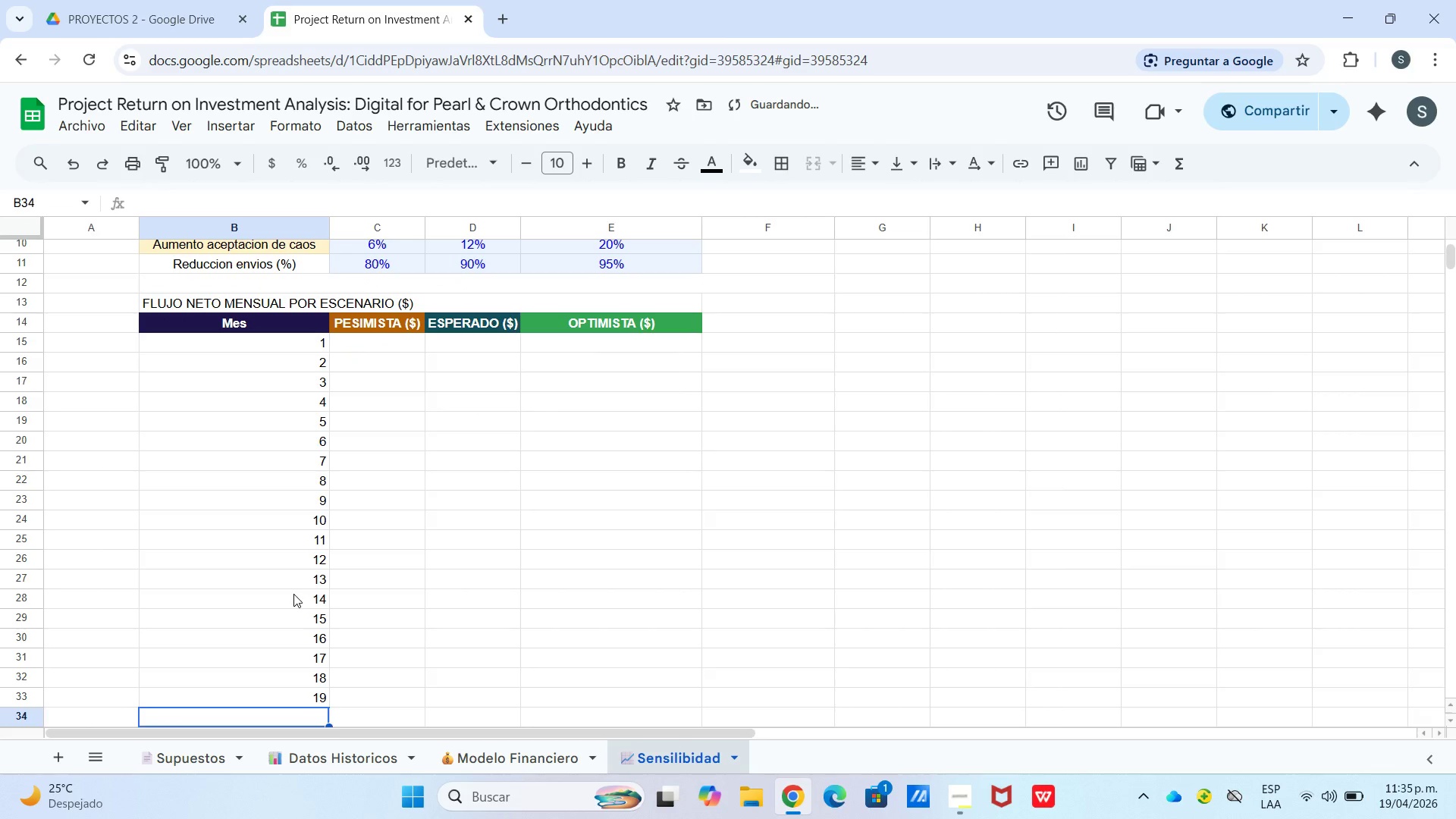 
key(Numpad2)
 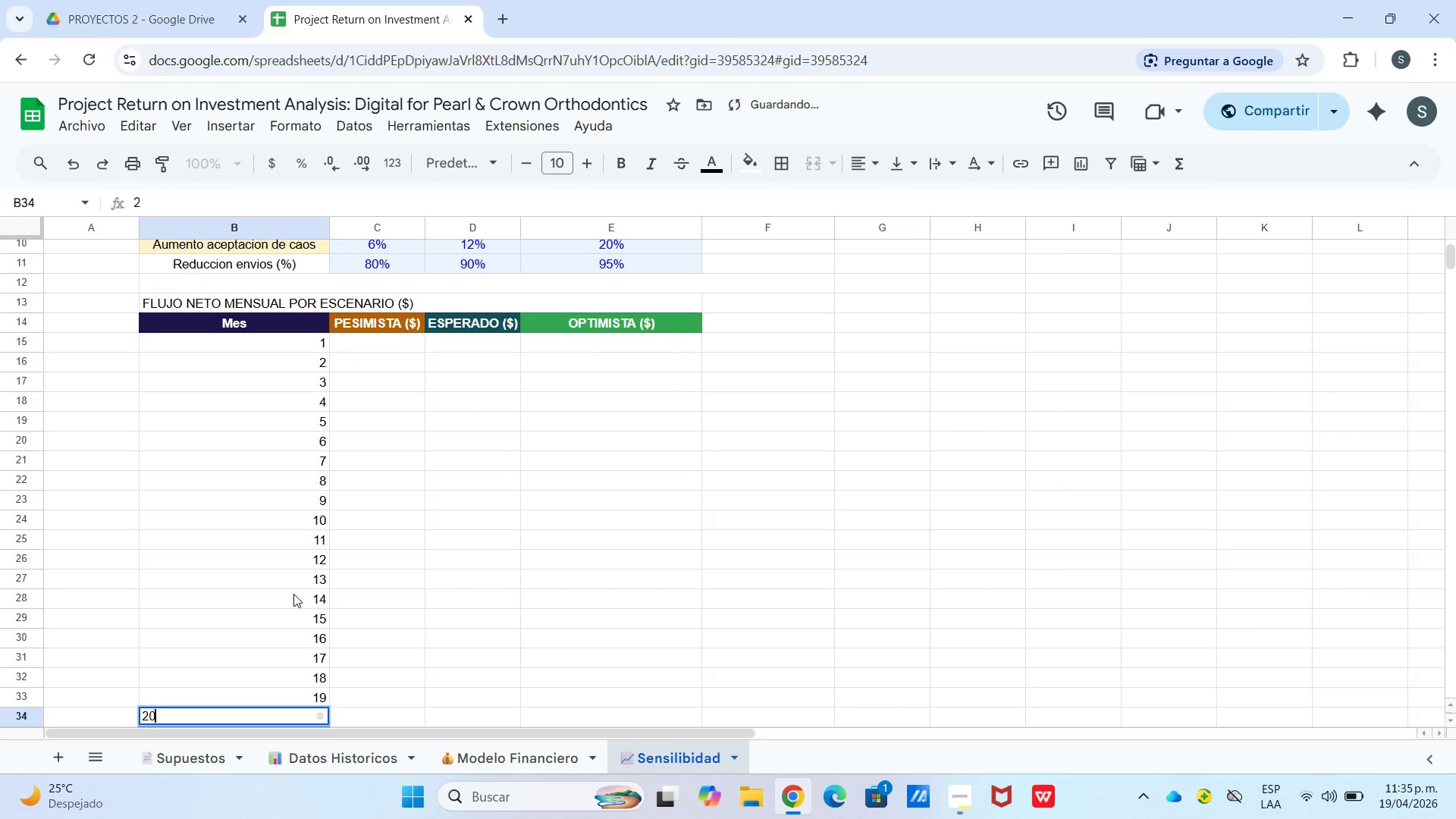 
key(Numpad0)
 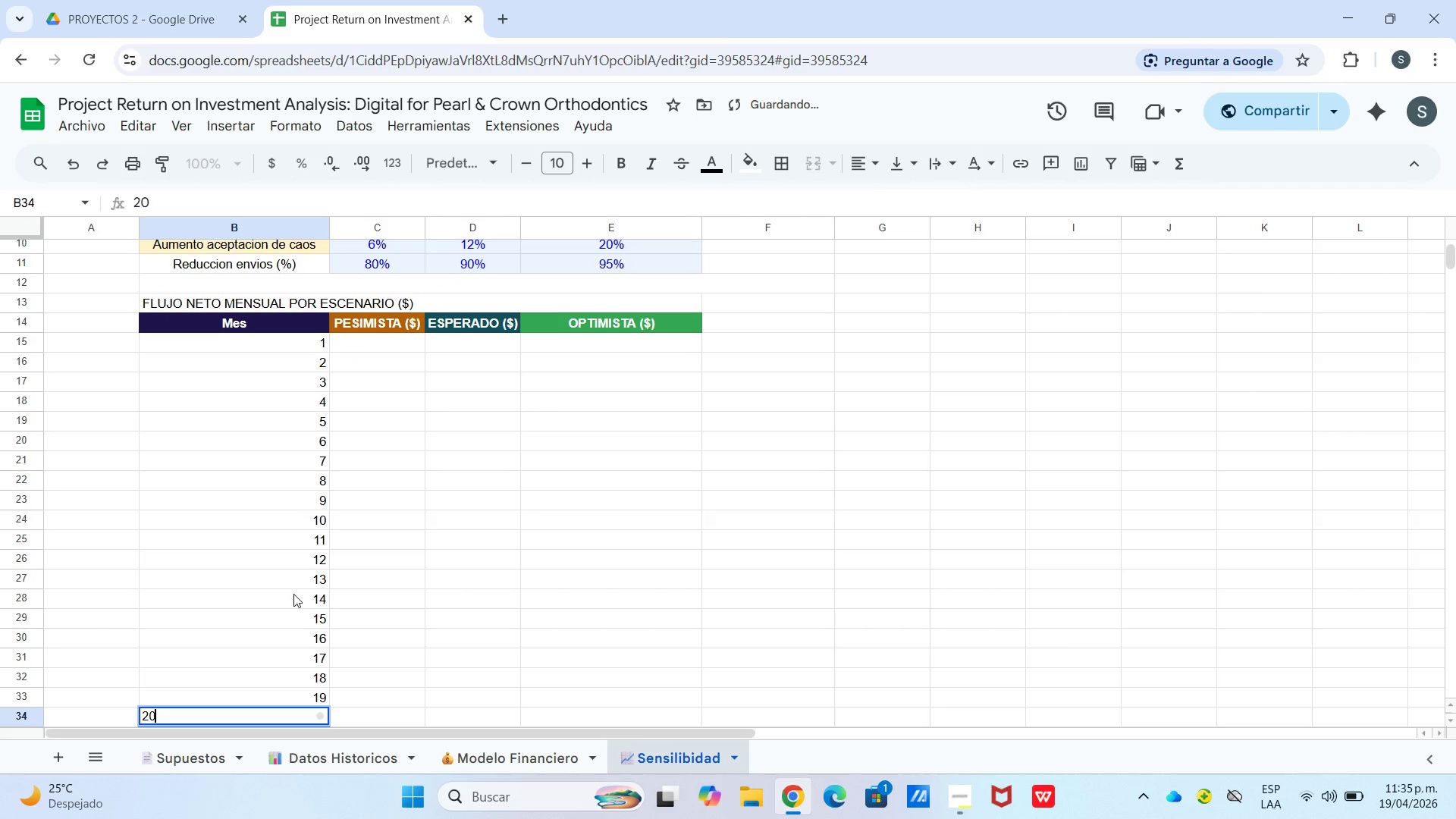 
key(Enter)
 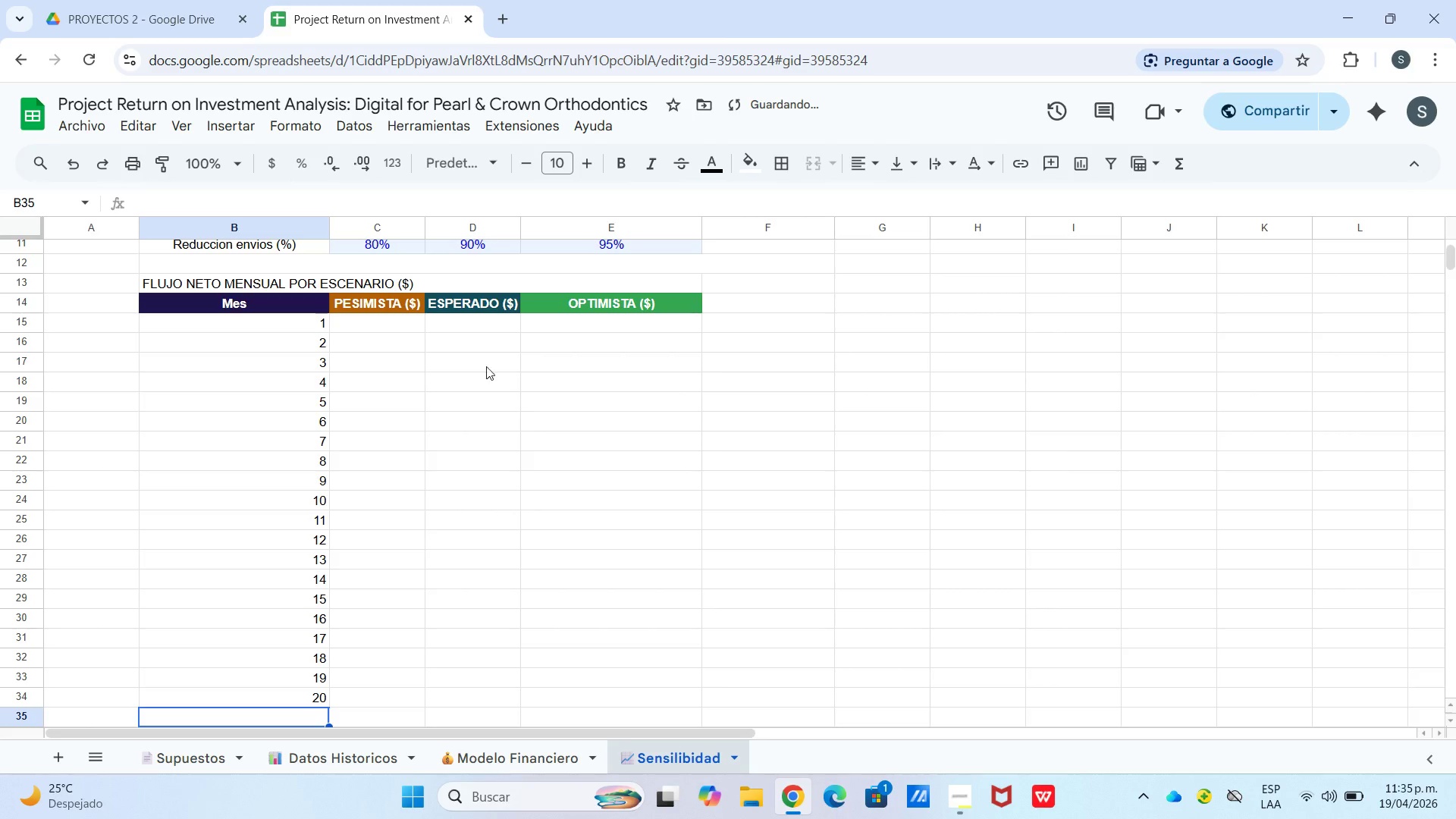 
double_click([385, 322])
 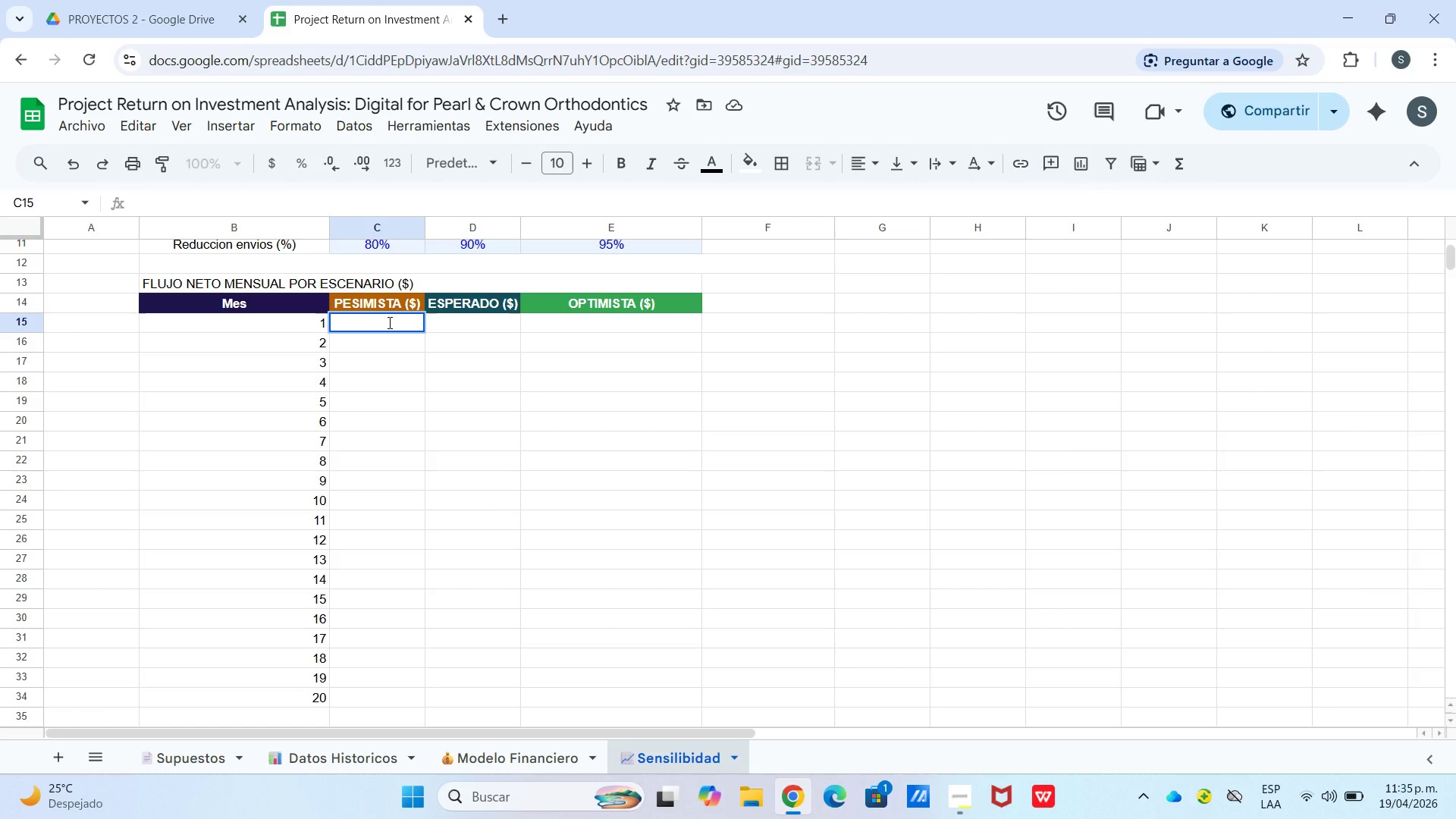 
wait(13.08)
 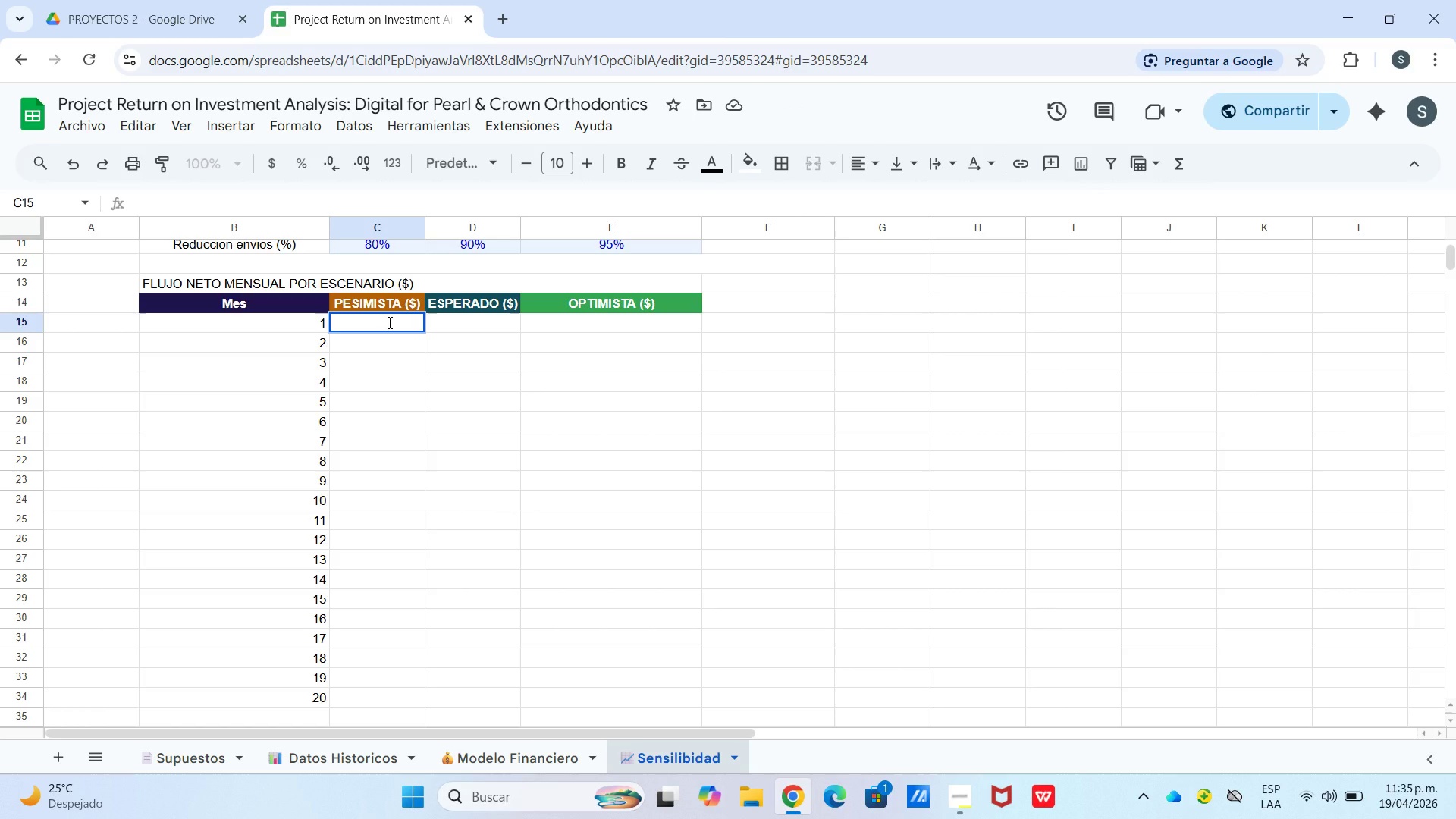 
left_click([960, 804])